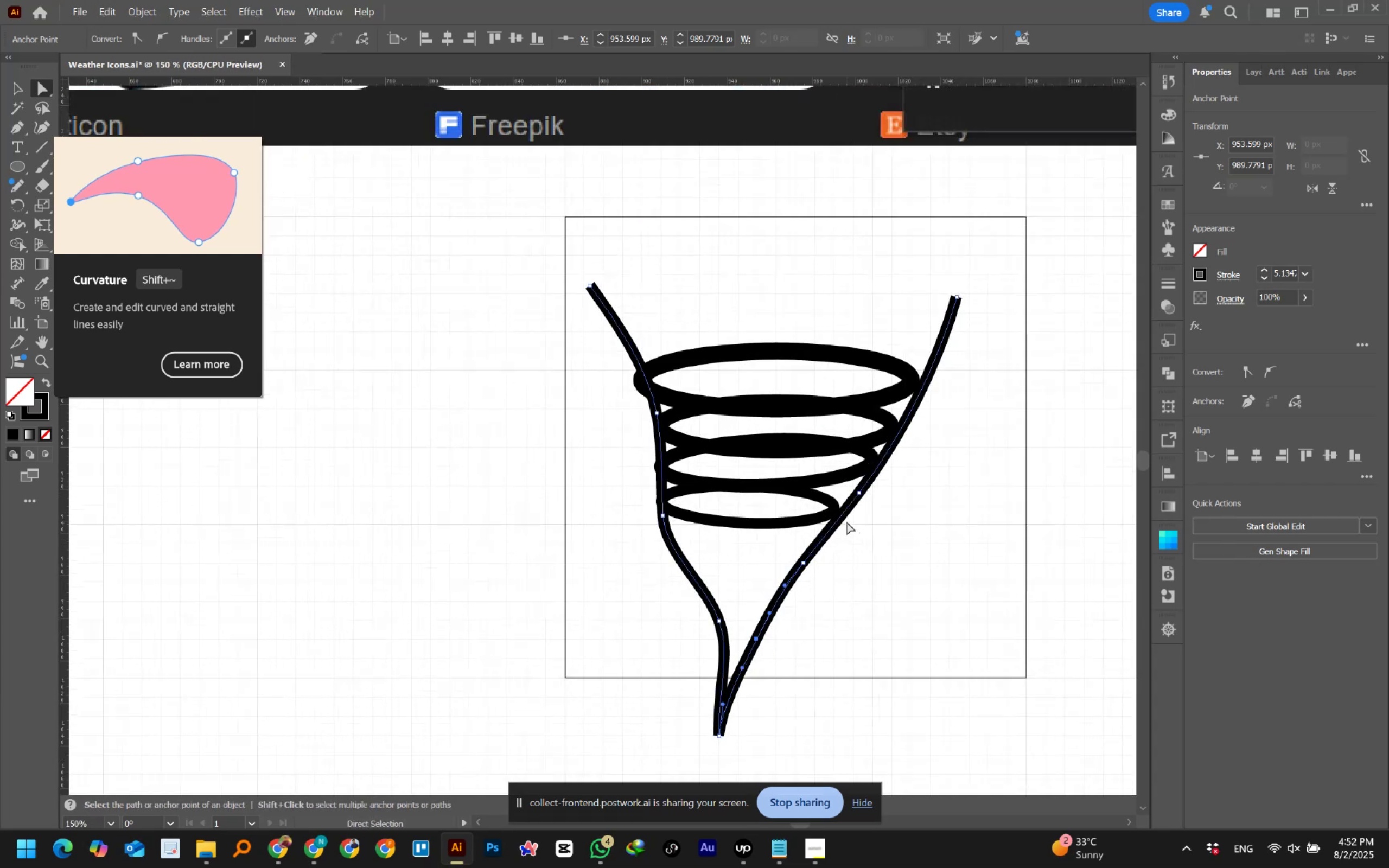 
hold_key(key=AltLeft, duration=0.41)
 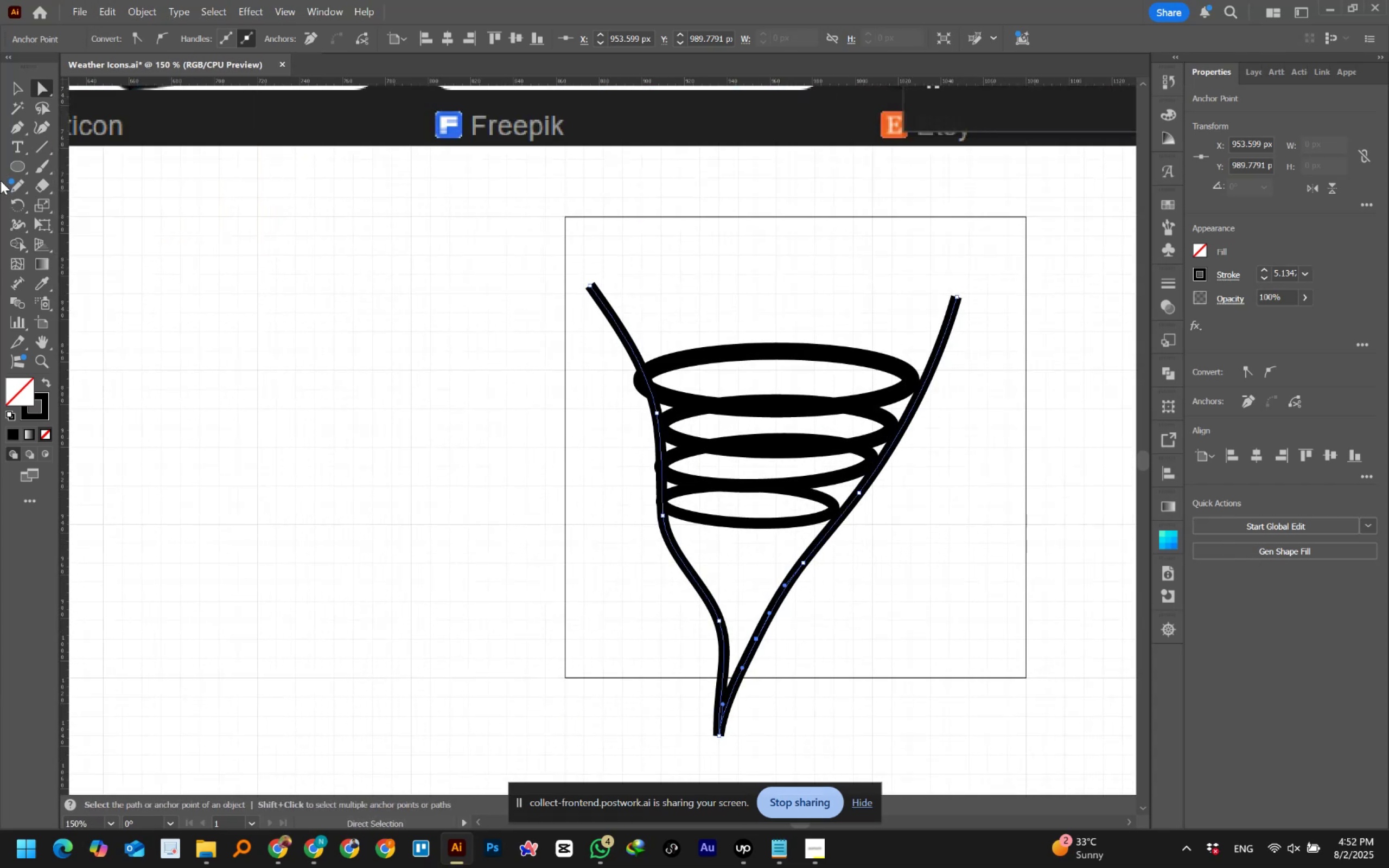 
left_click([7, 182])
 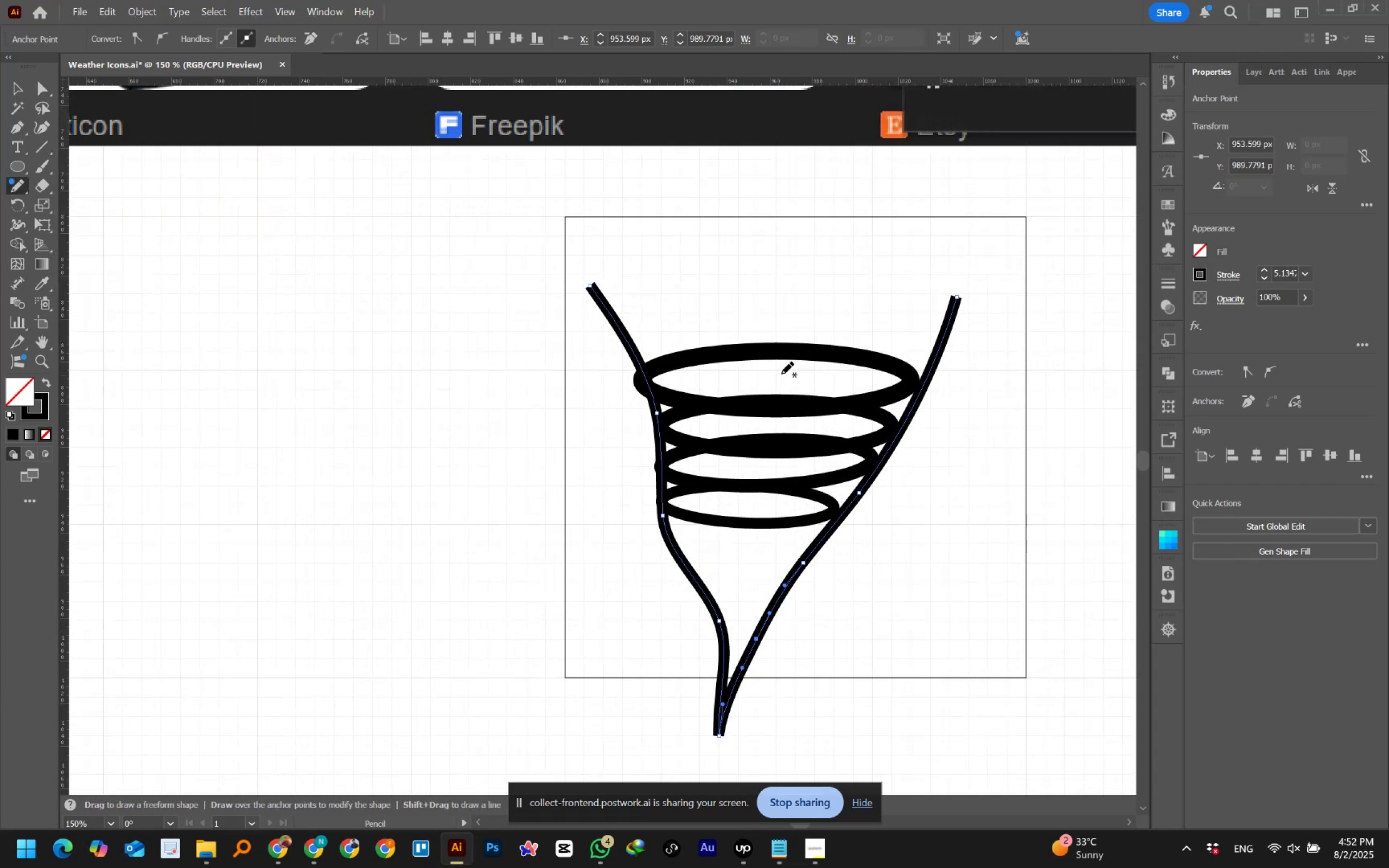 
scroll: coordinate [785, 353], scroll_direction: down, amount: 6.0
 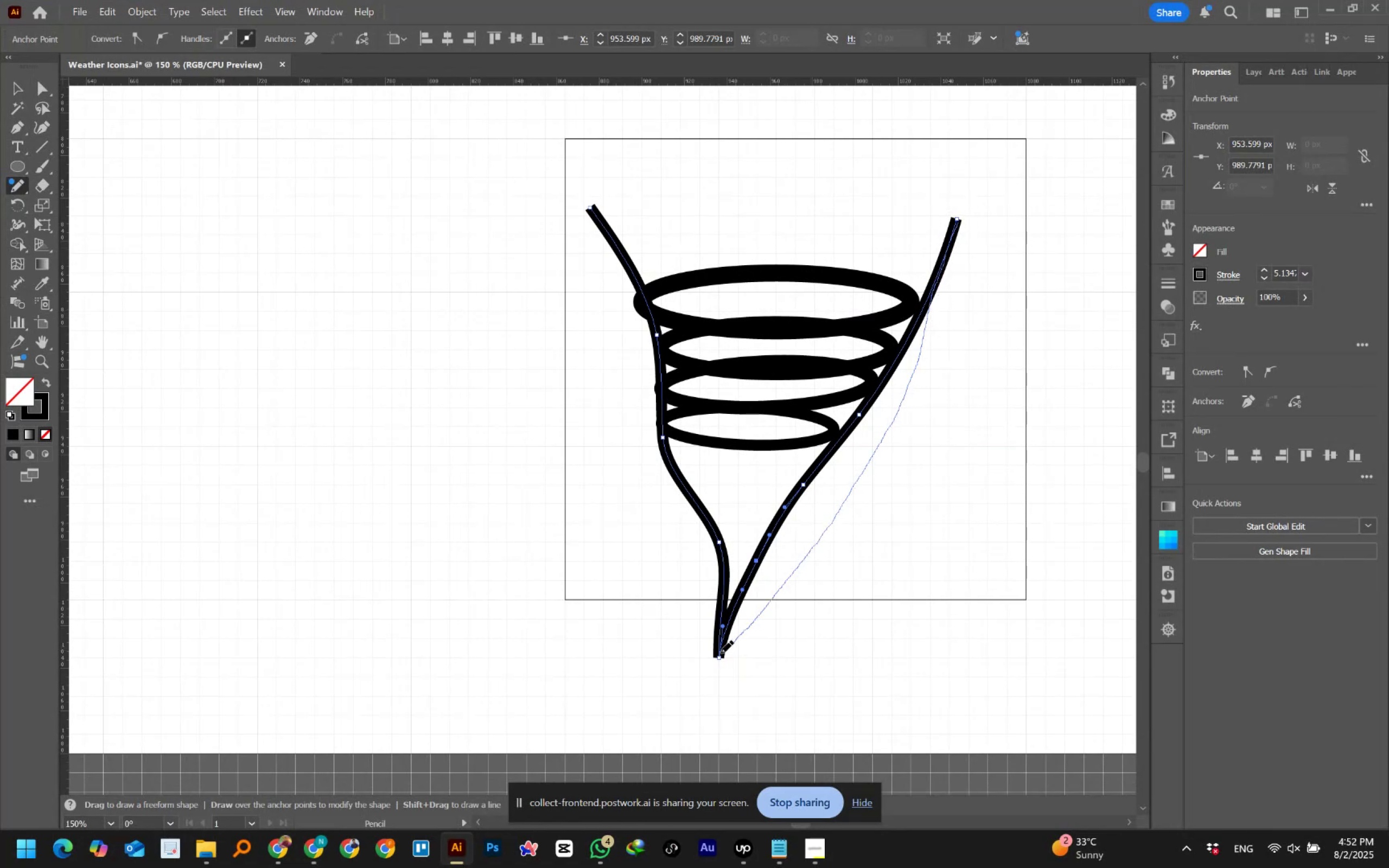 
wait(5.27)
 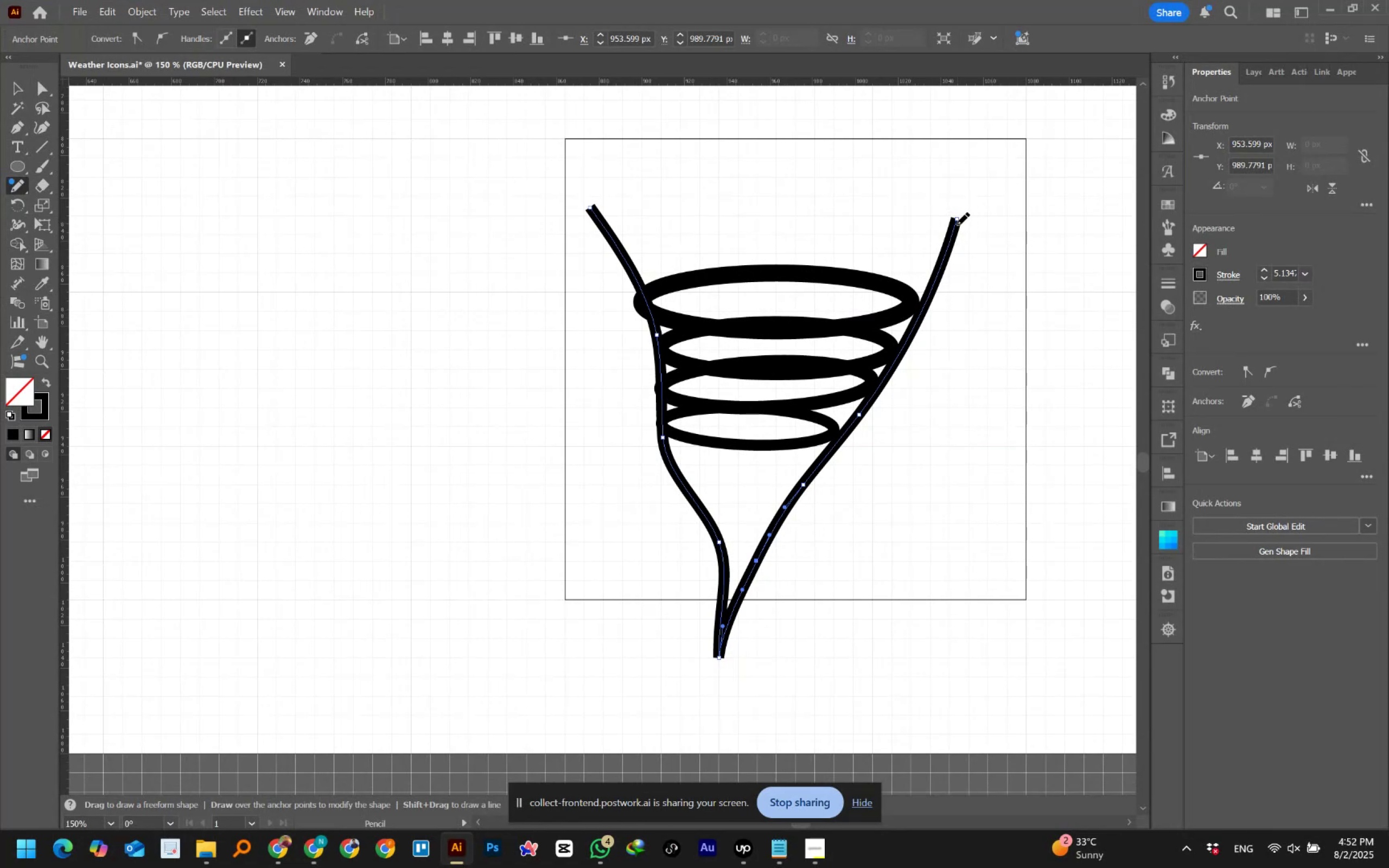 
key(Control+Z)
 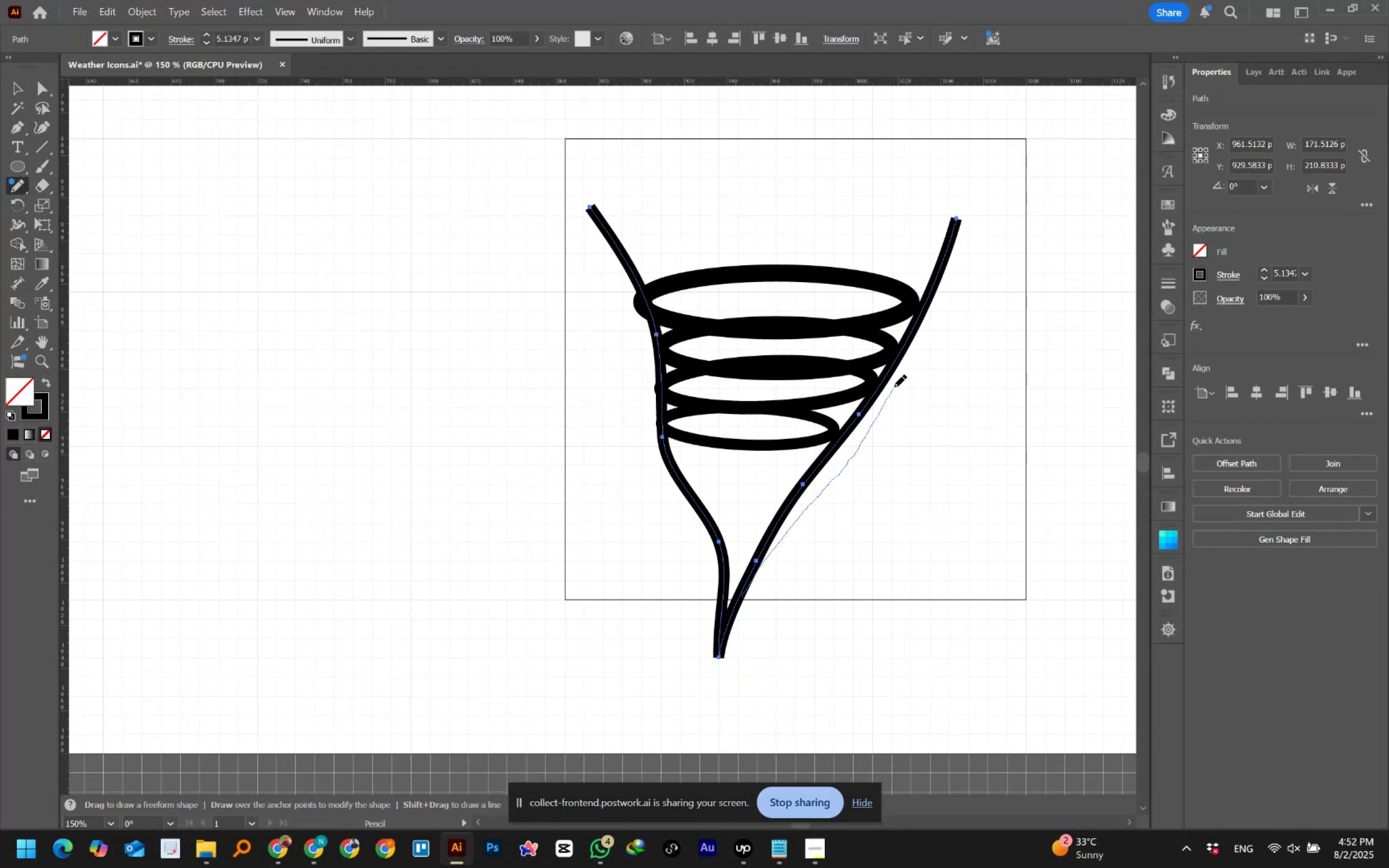 
wait(8.89)
 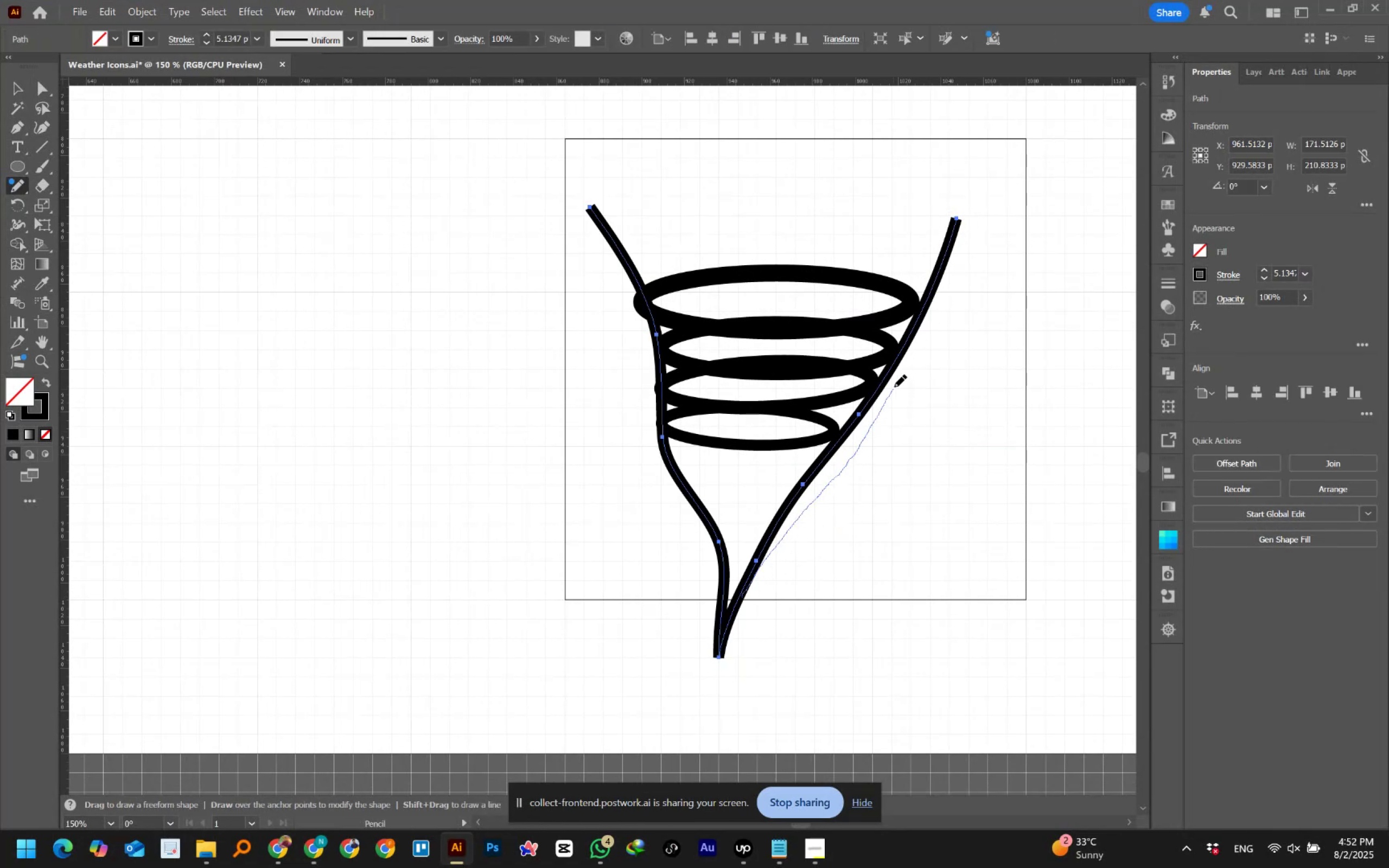 
hold_key(key=Space, duration=1.53)
 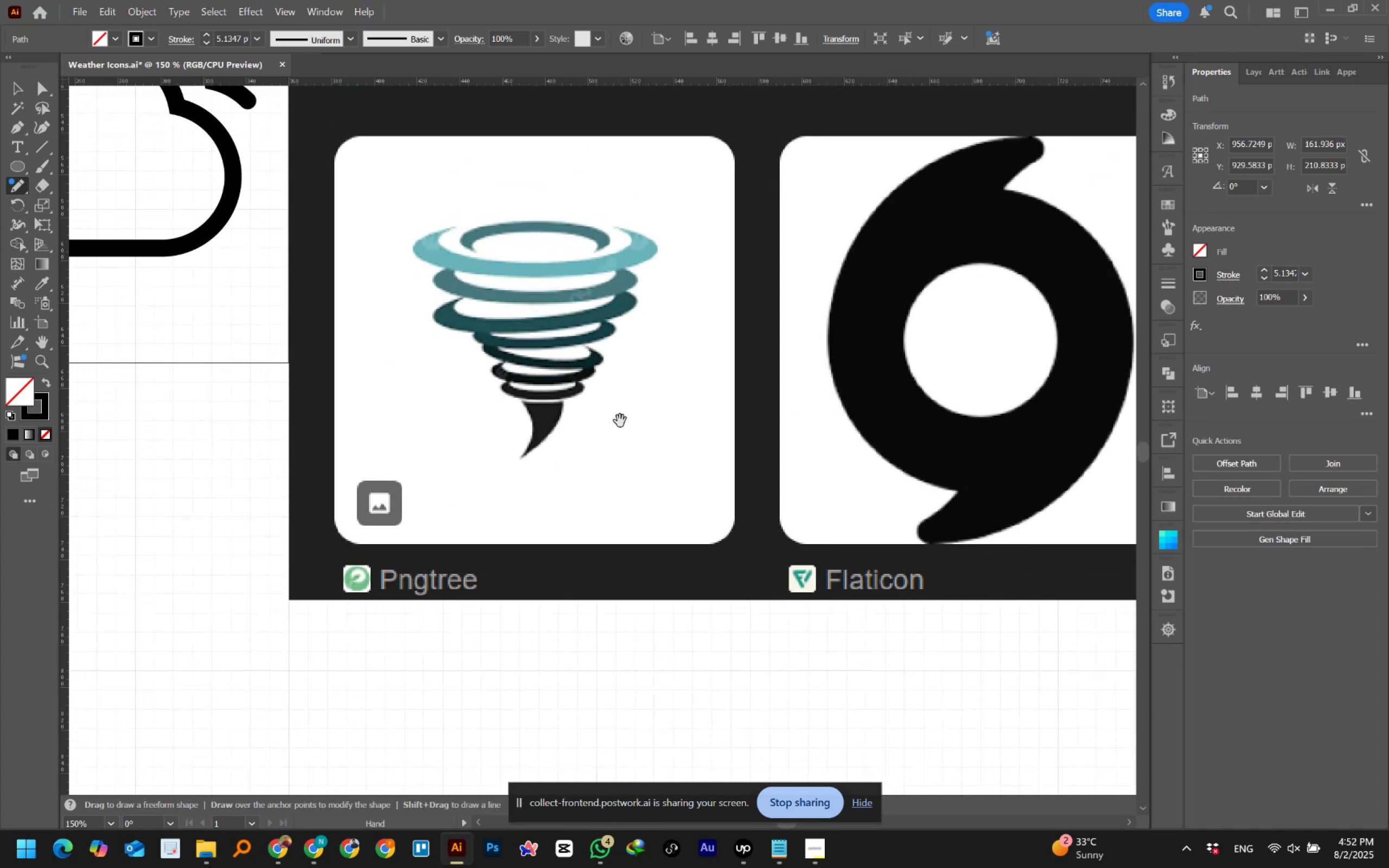 
hold_key(key=Space, duration=0.43)
 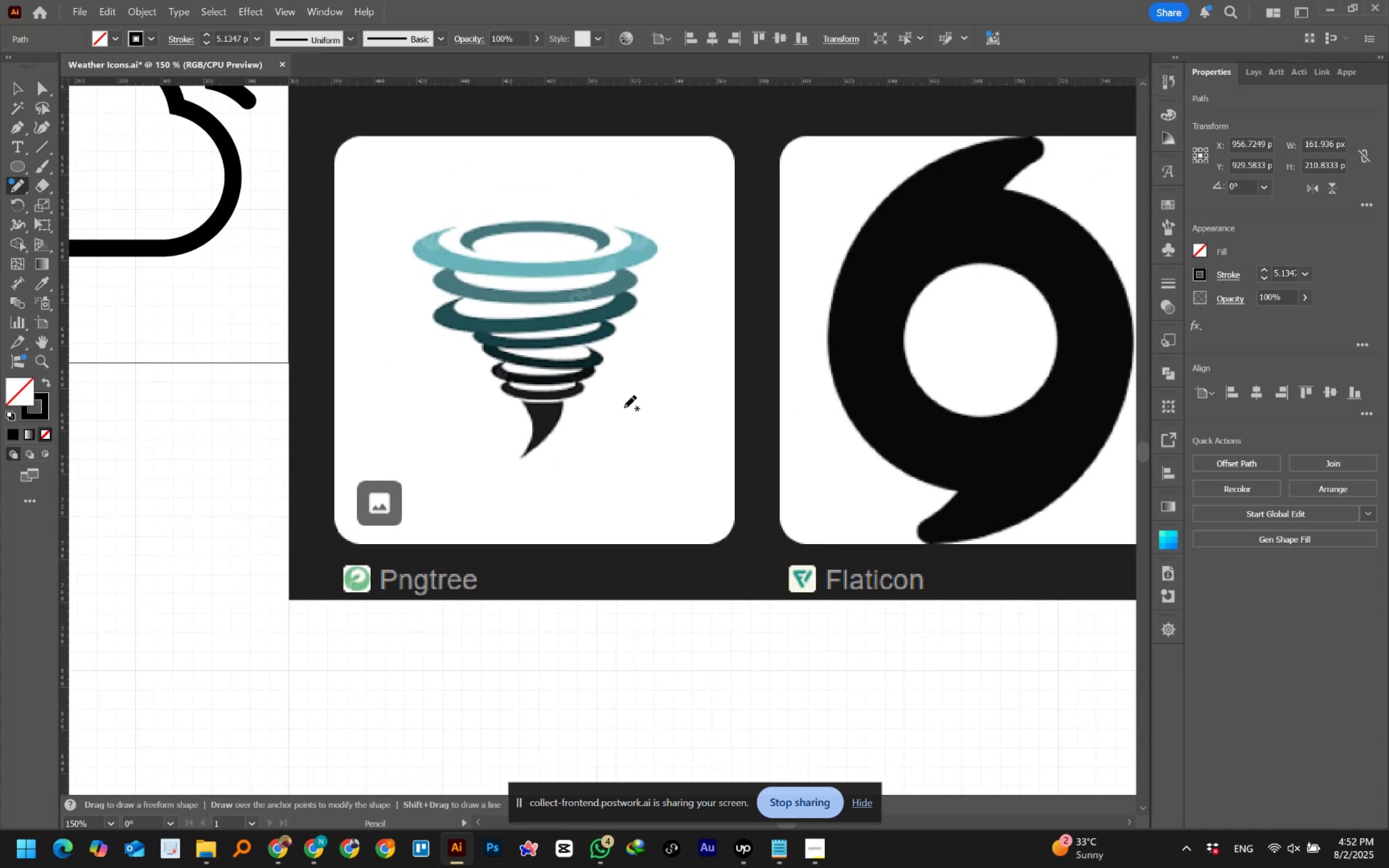 
hold_key(key=AltLeft, duration=0.69)
scroll: coordinate [606, 392], scroll_direction: up, amount: 2.0
 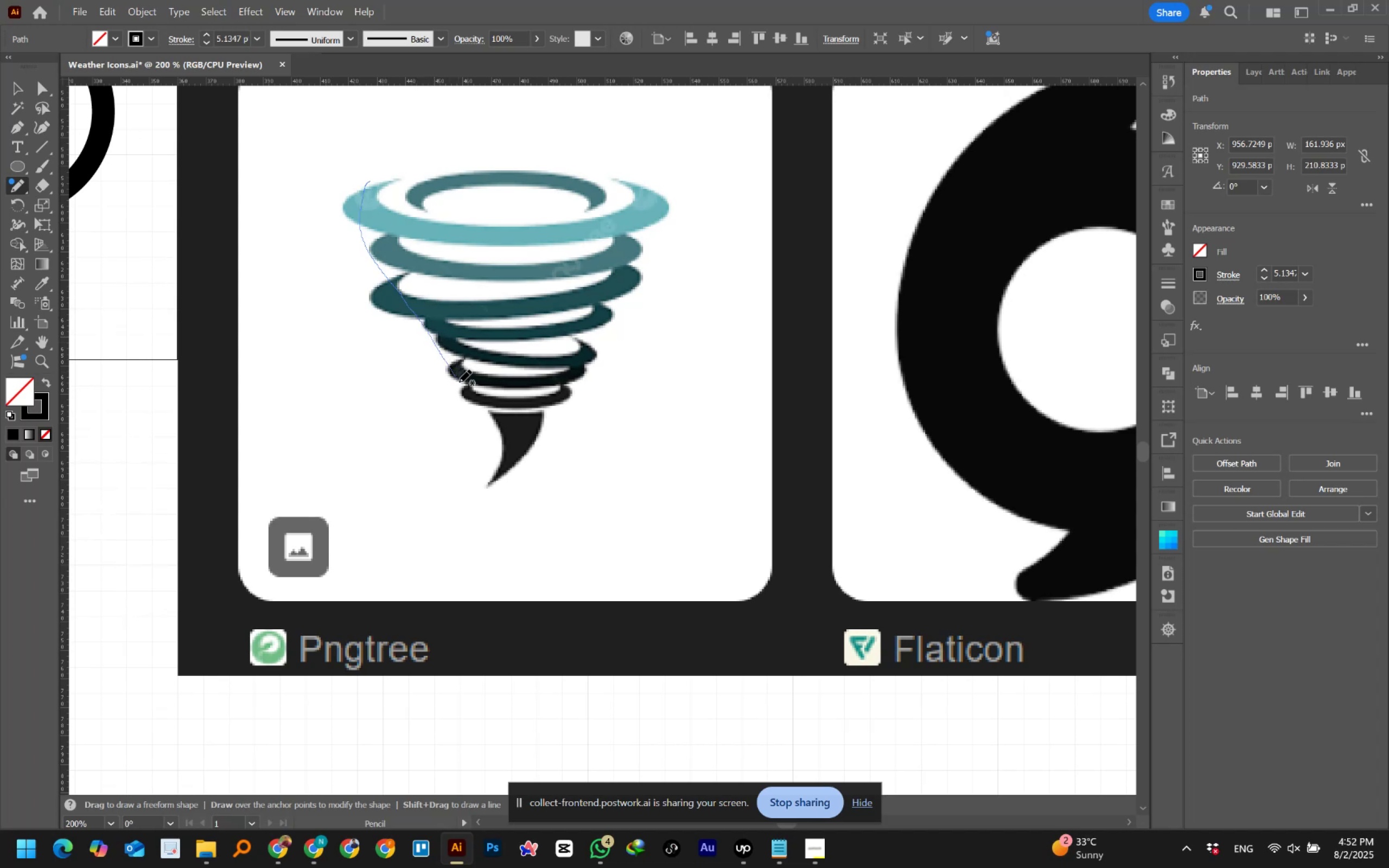 
wait(8.43)
 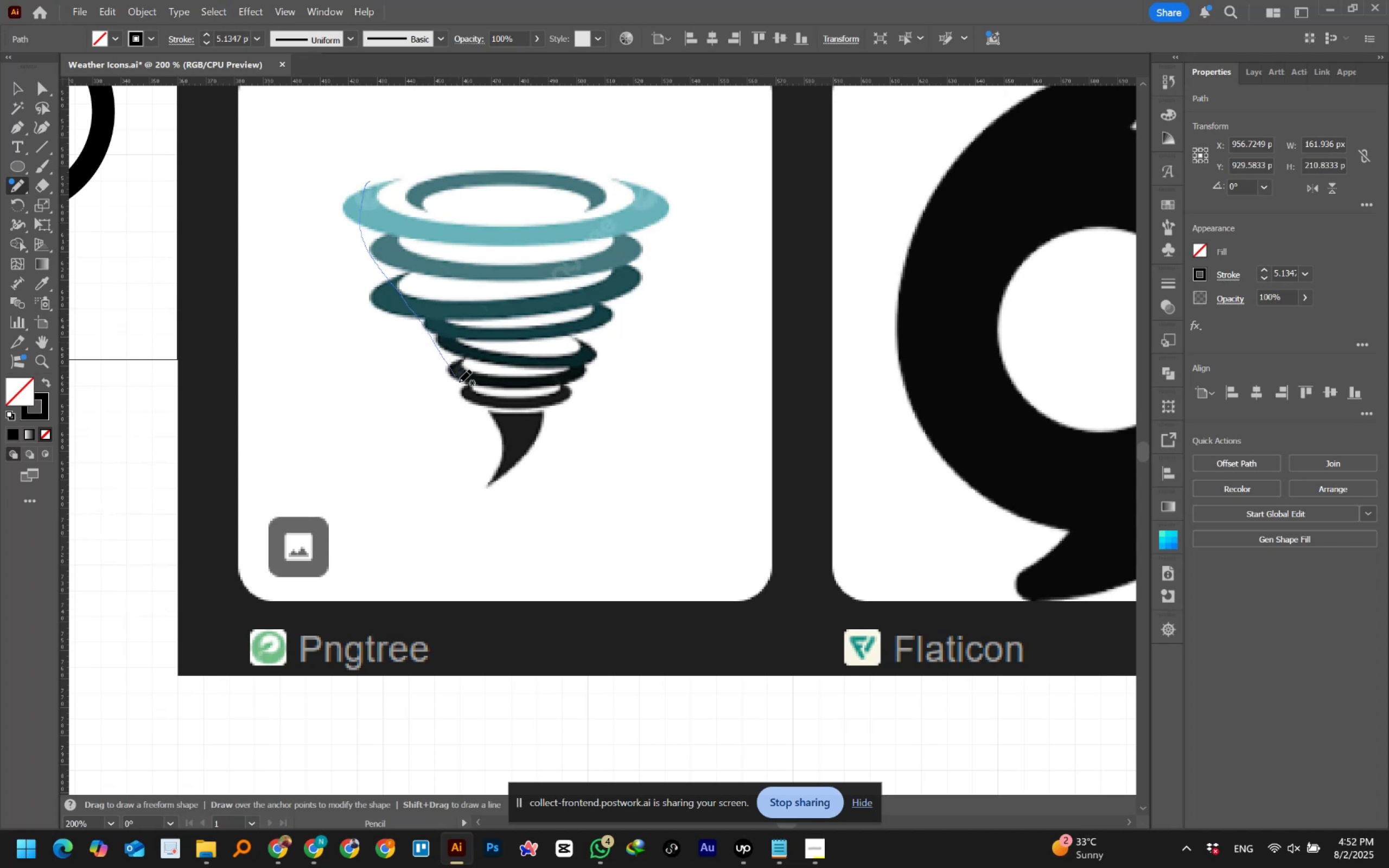 
hold_key(key=AltLeft, duration=1.31)
scroll: coordinate [493, 233], scroll_direction: down, amount: 2.0
 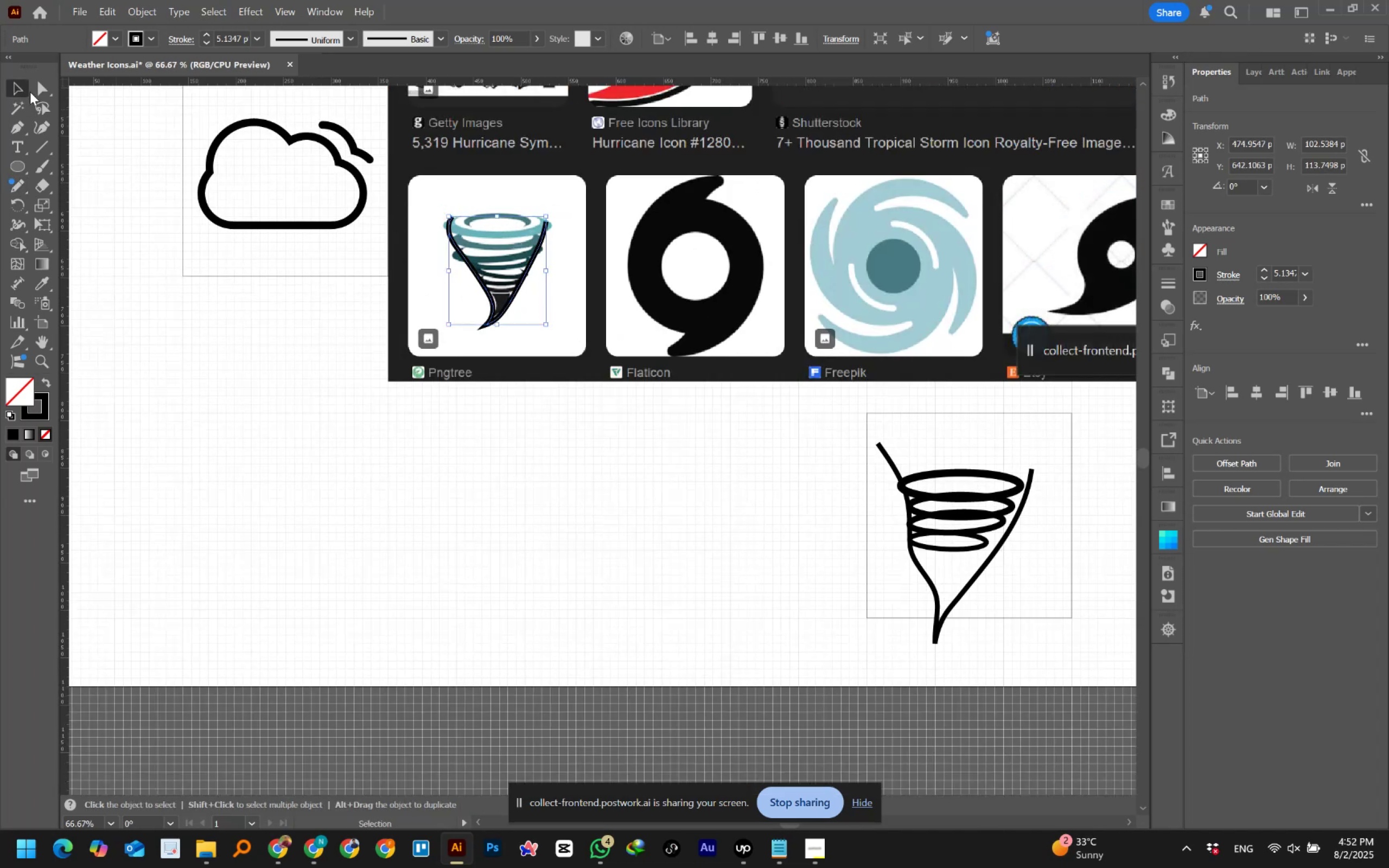 
hold_key(key=AltLeft, duration=1.38)
 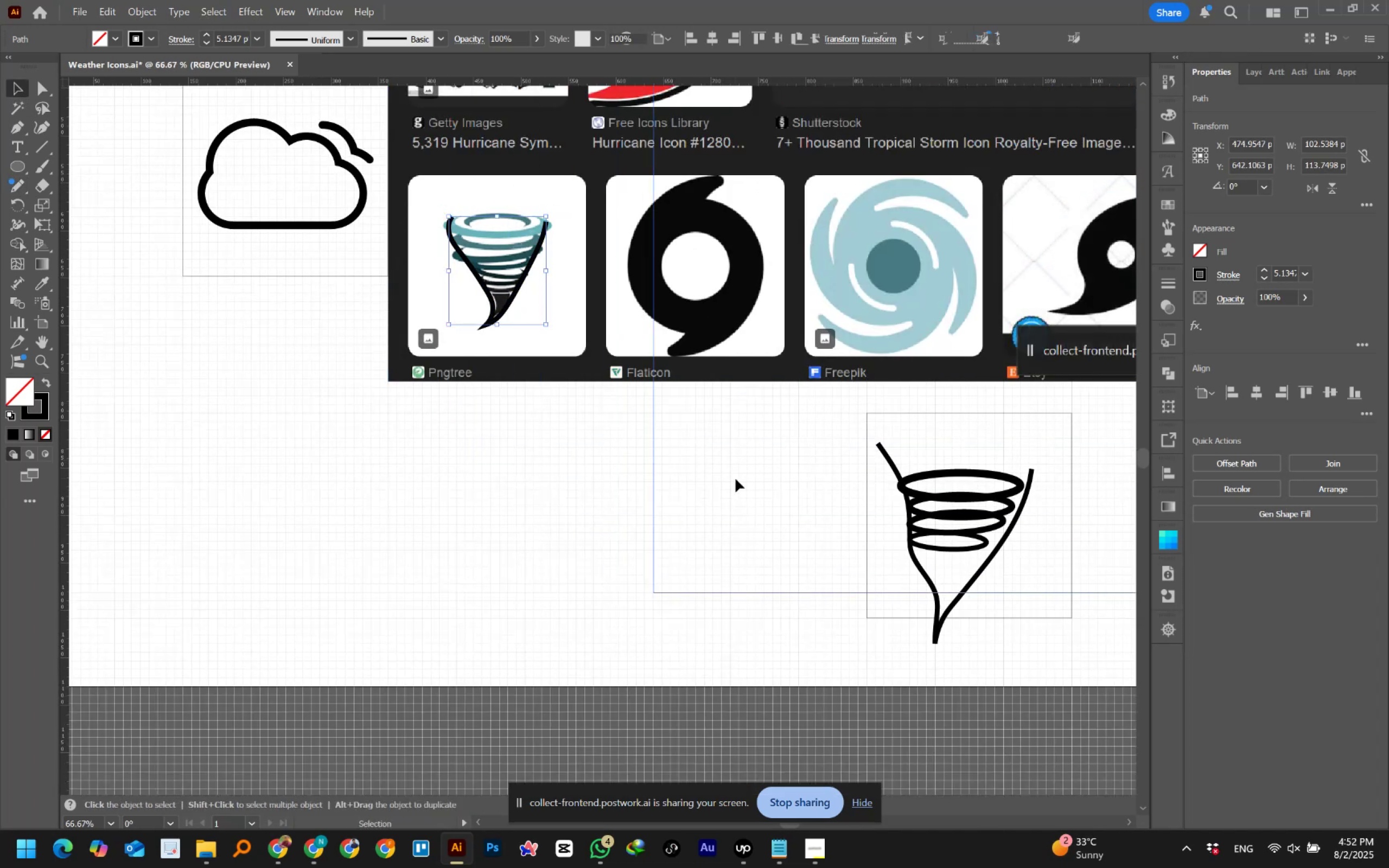 
hold_key(key=ControlLeft, duration=0.44)
 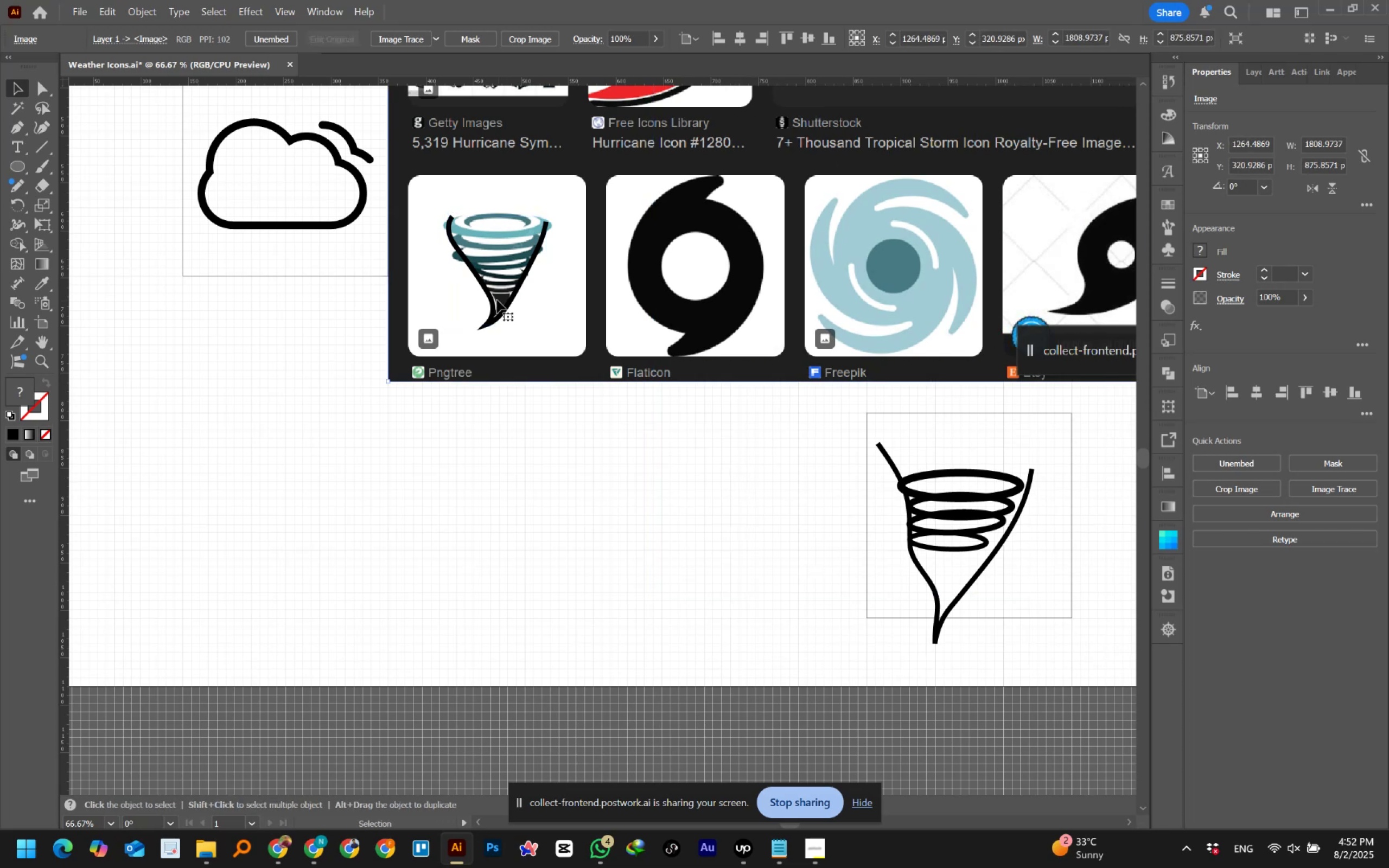 
hold_key(key=Z, duration=0.31)
 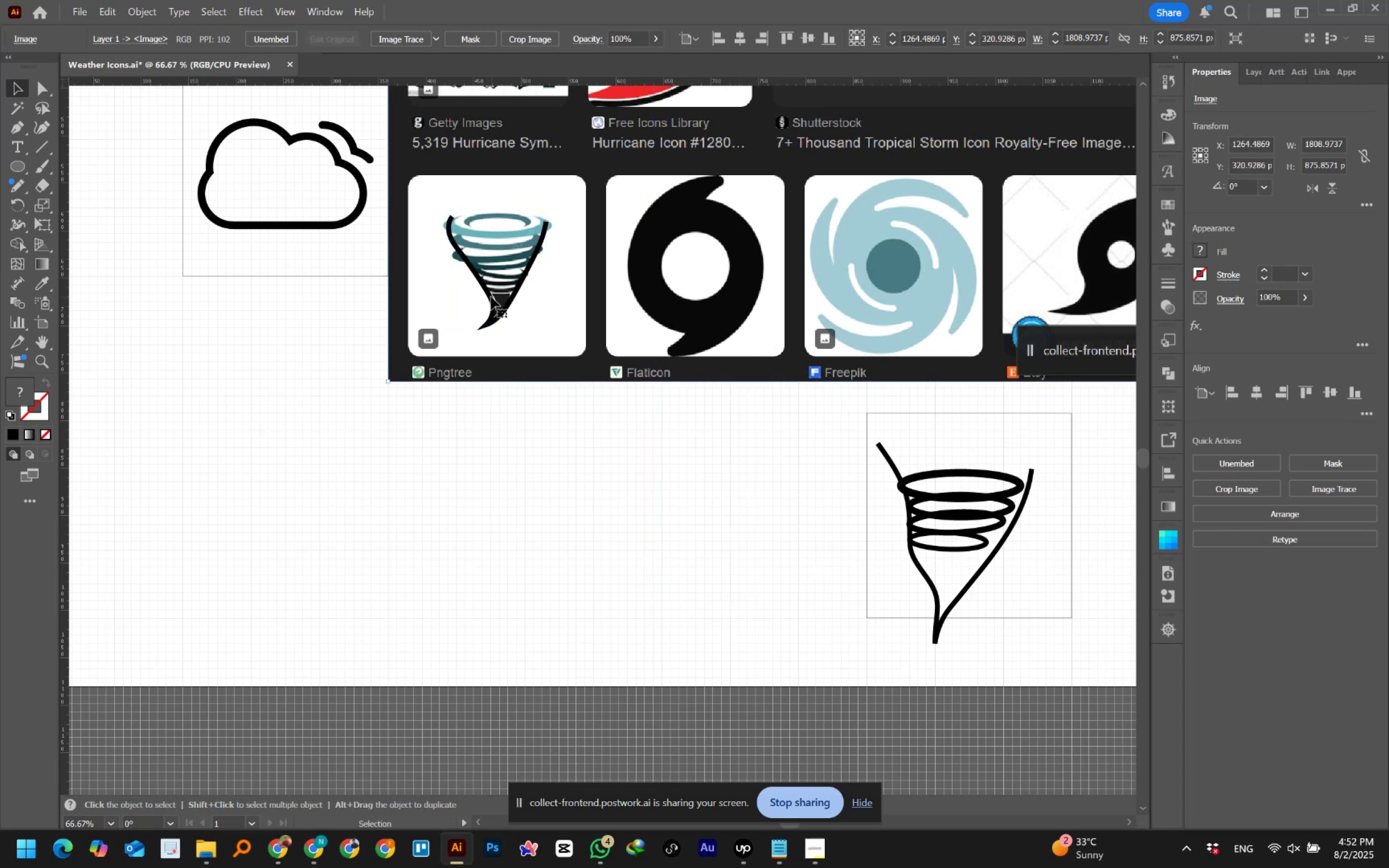 
left_click([487, 294])
 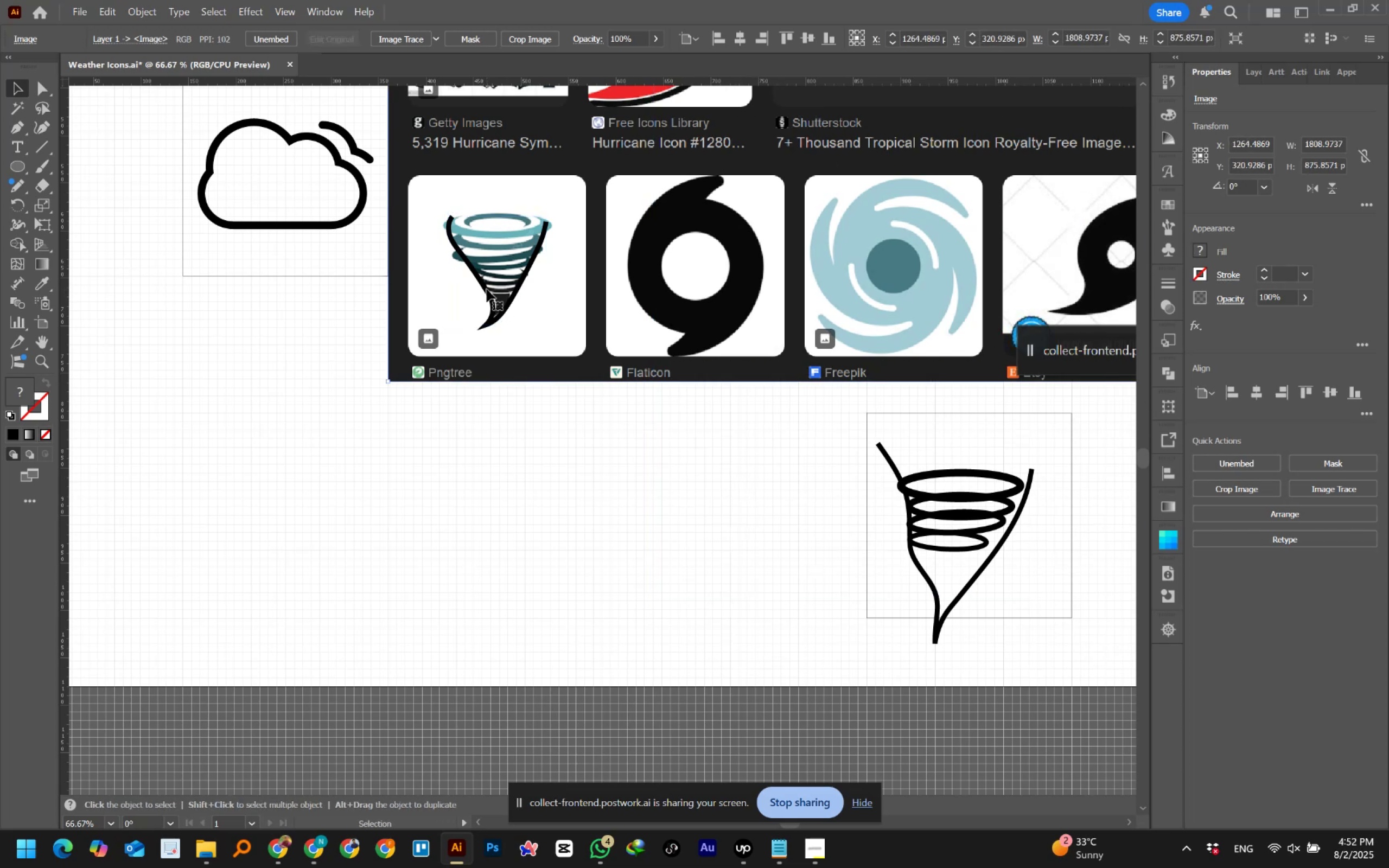 
left_click([487, 289])
 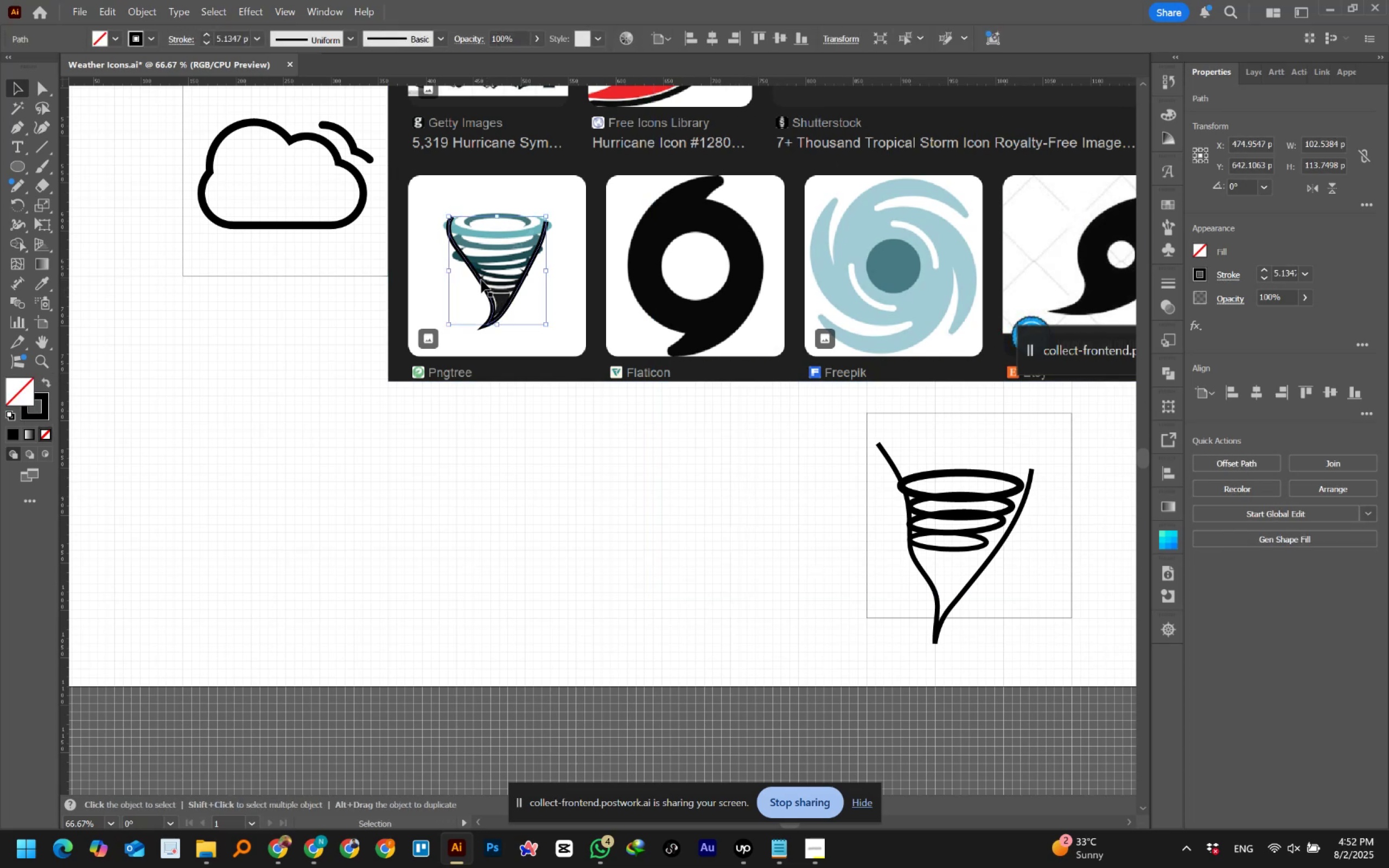 
hold_key(key=AltLeft, duration=0.36)
 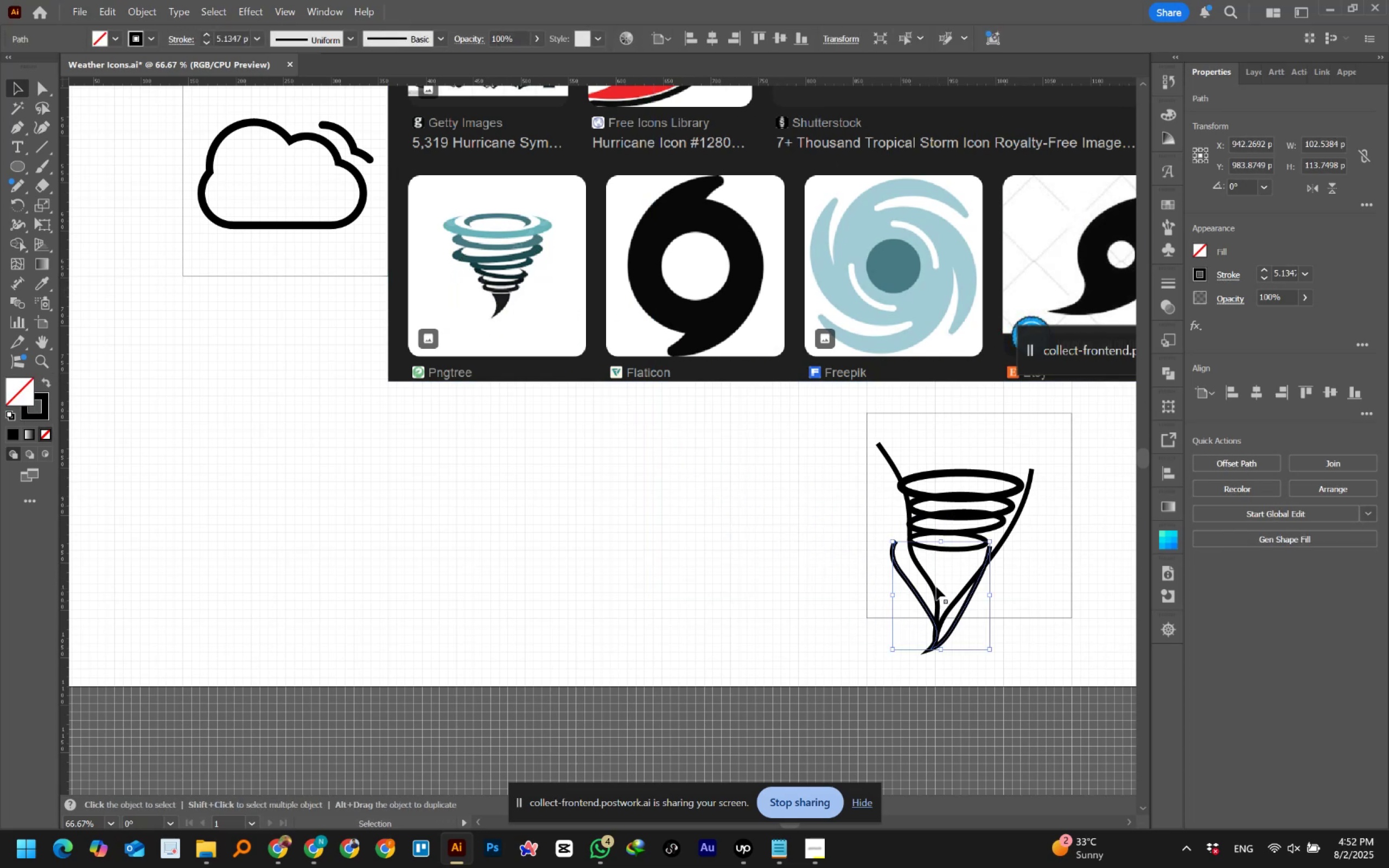 
wait(8.03)
 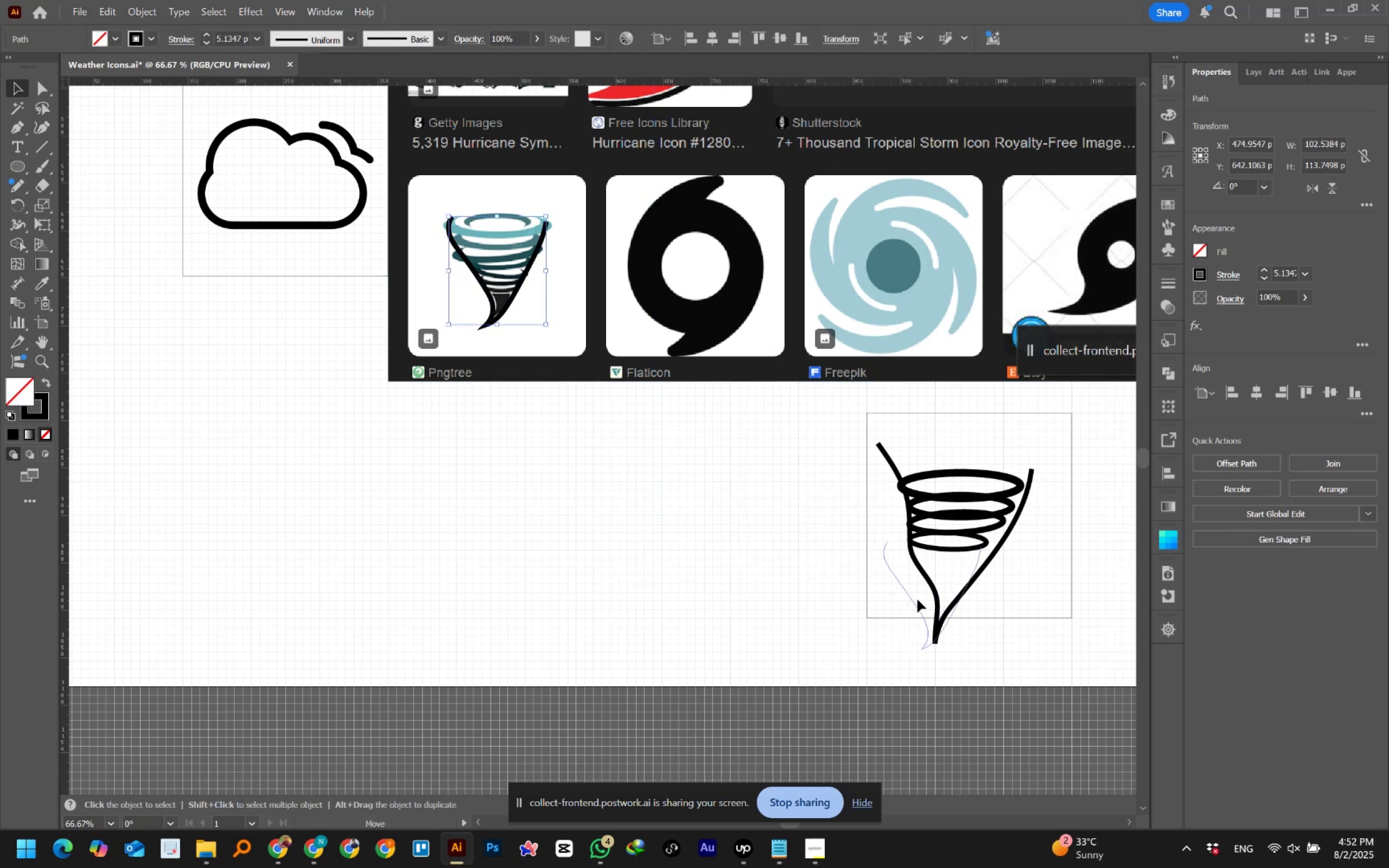 
key(Control+Delete)
 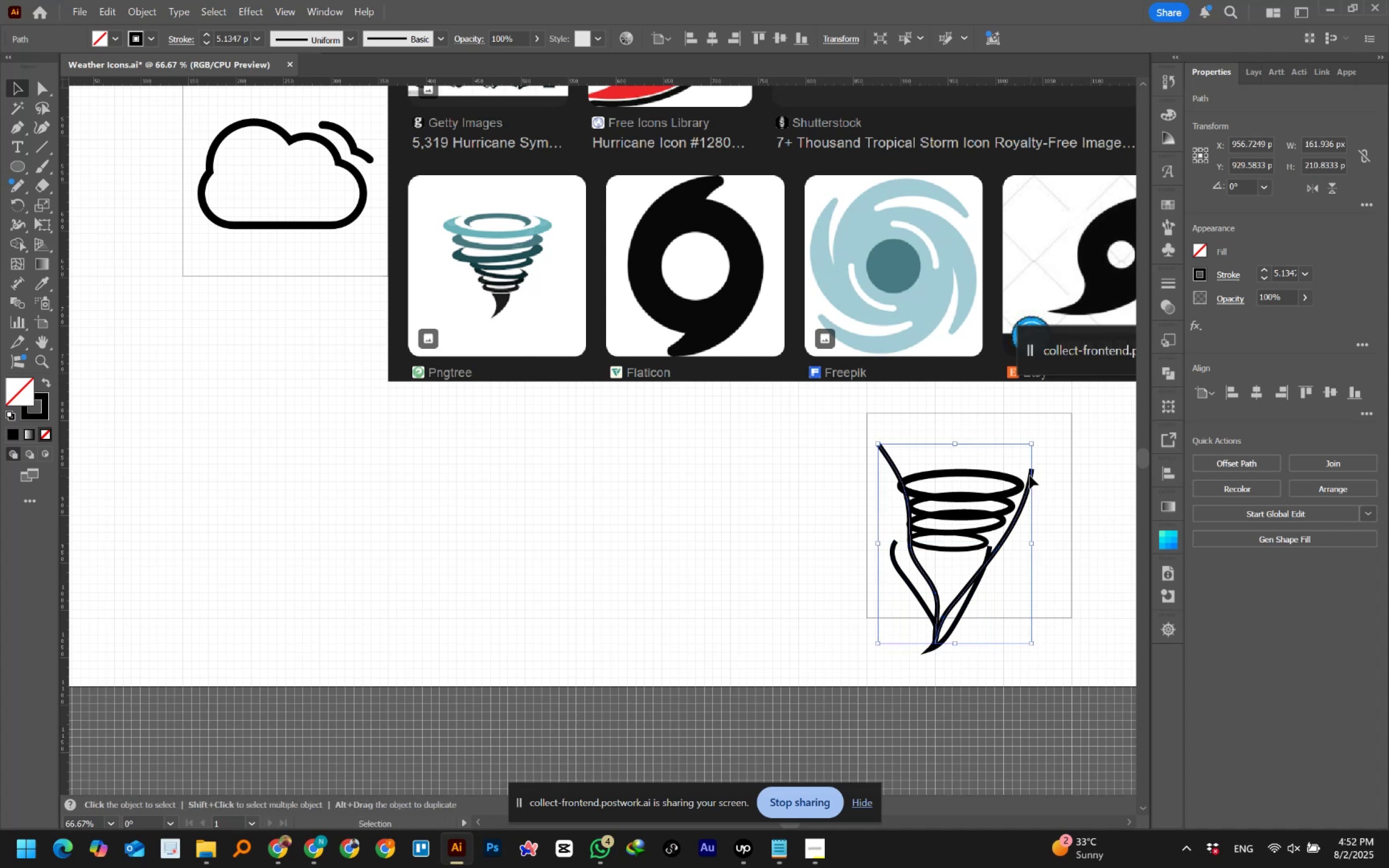 
hold_key(key=AltLeft, duration=0.55)
scroll: coordinate [1030, 476], scroll_direction: up, amount: 2.0
 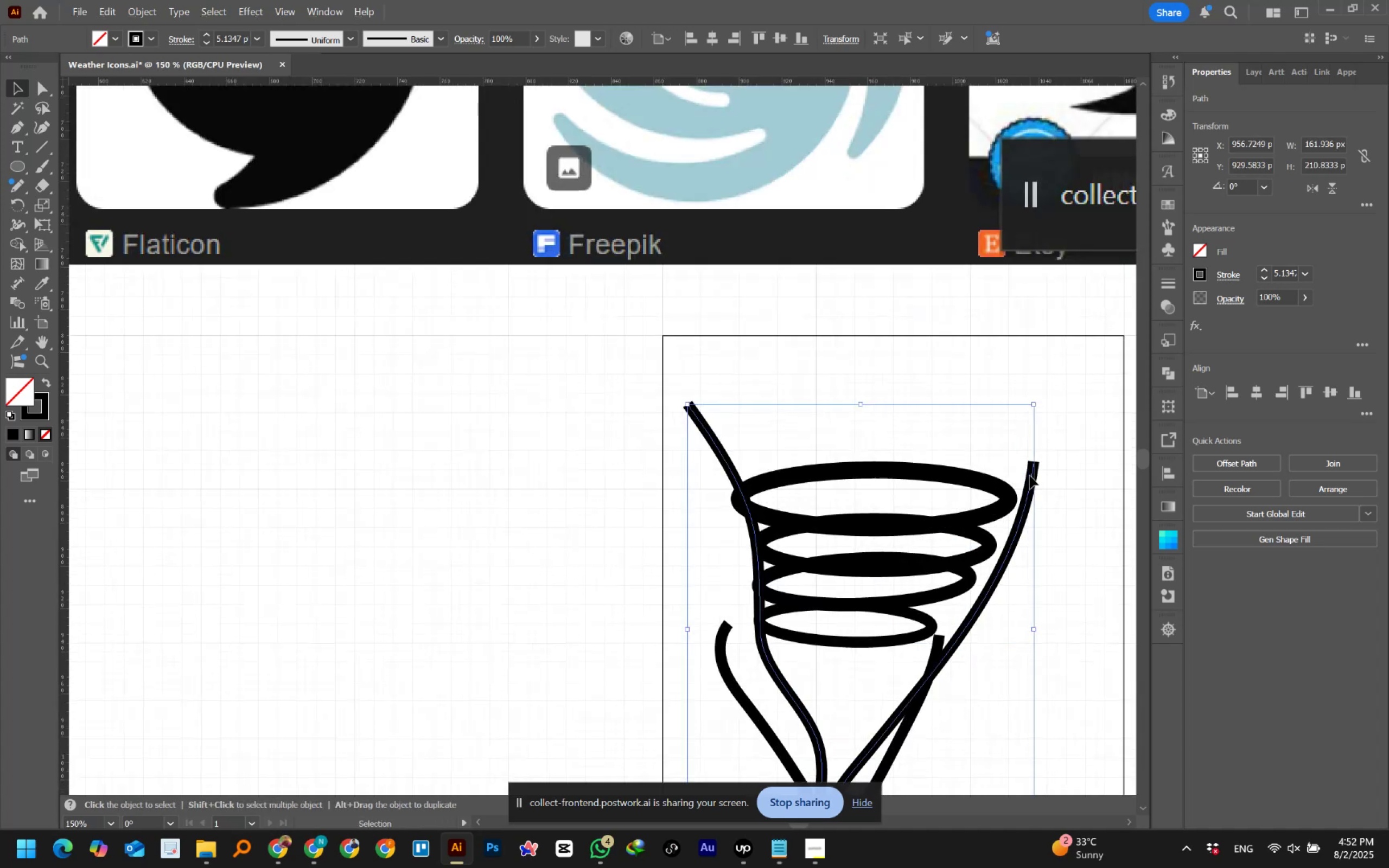 
hold_key(key=Space, duration=0.7)
 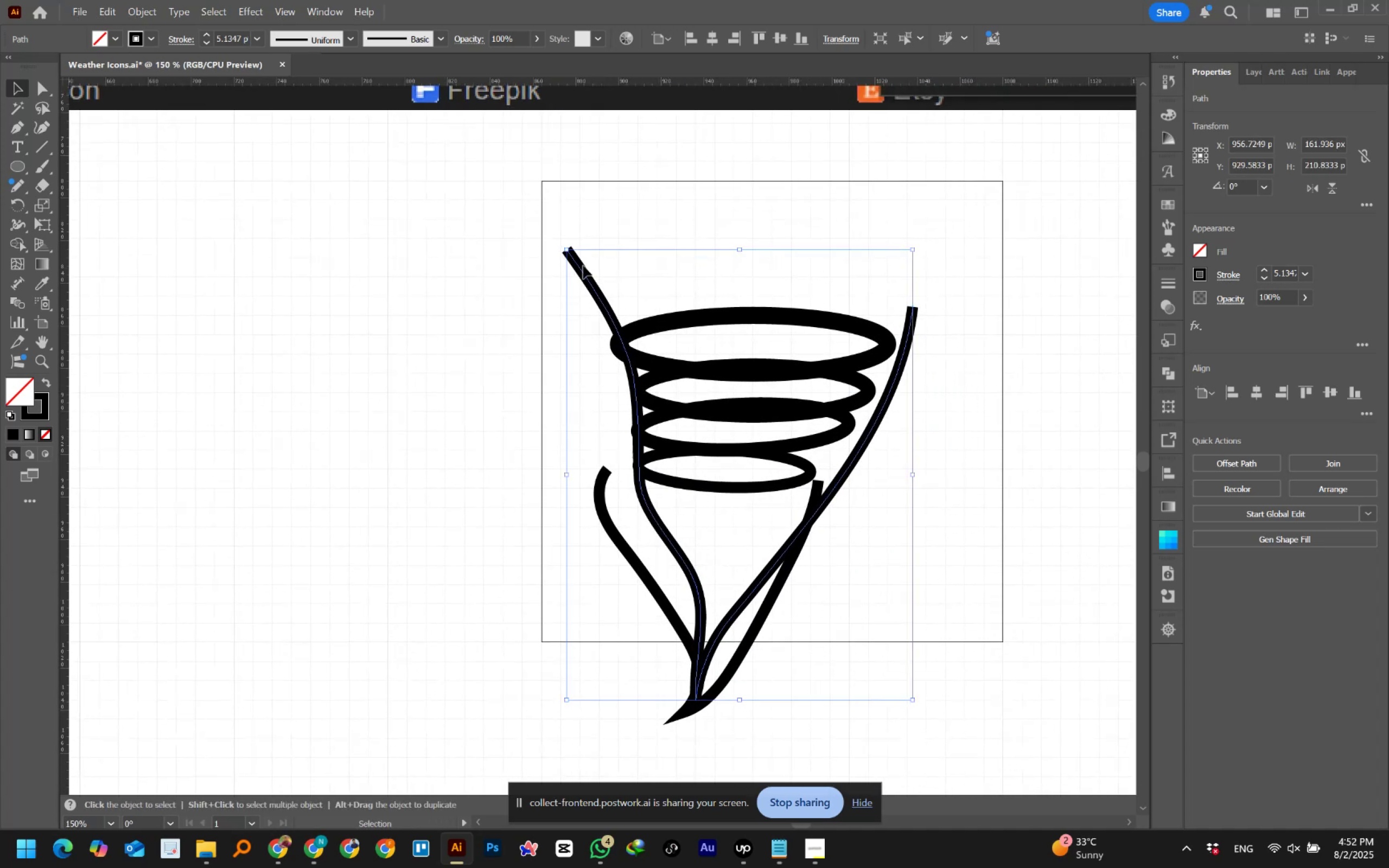 
left_click([528, 234])
 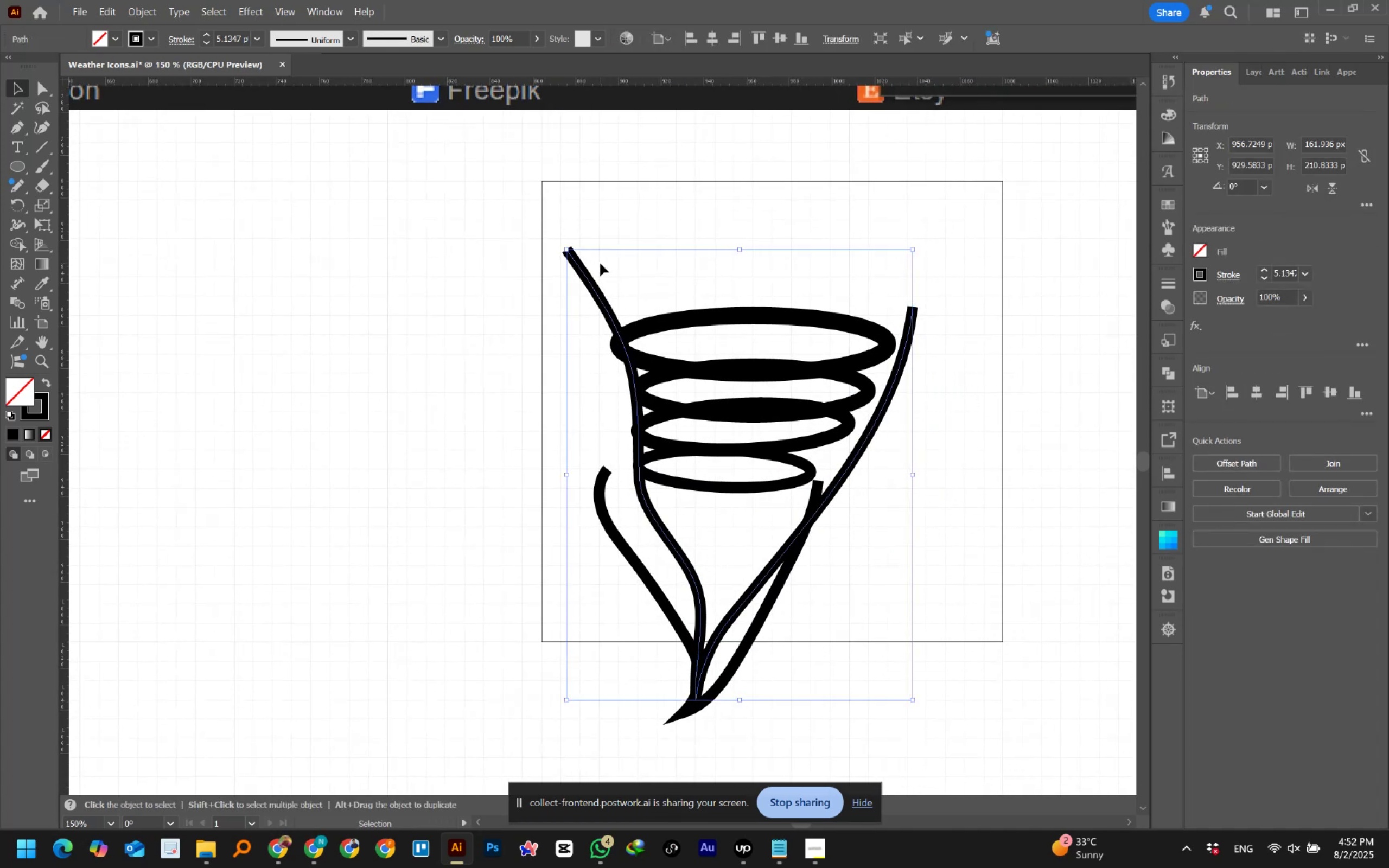 
key(Delete)
 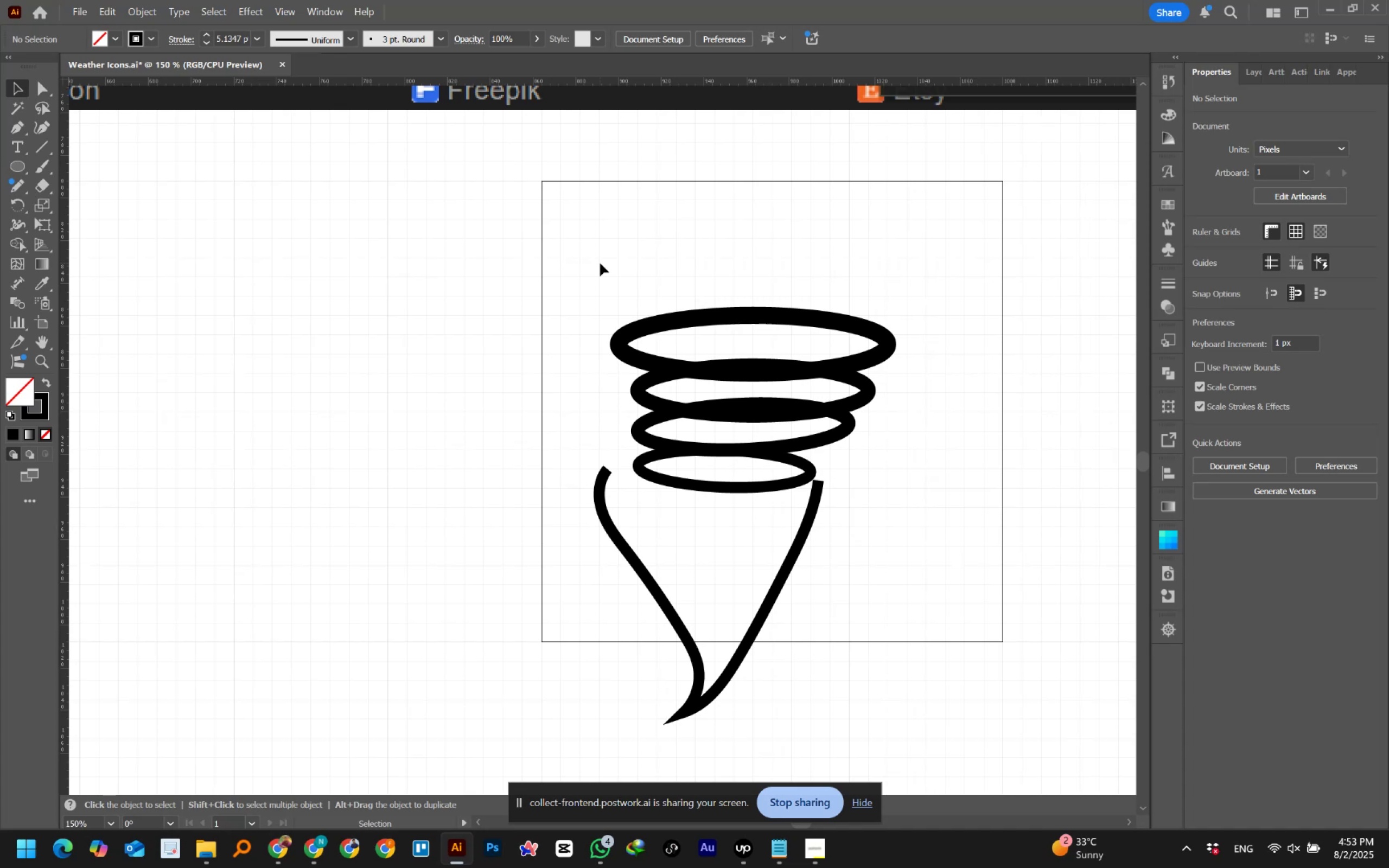 
wait(21.64)
 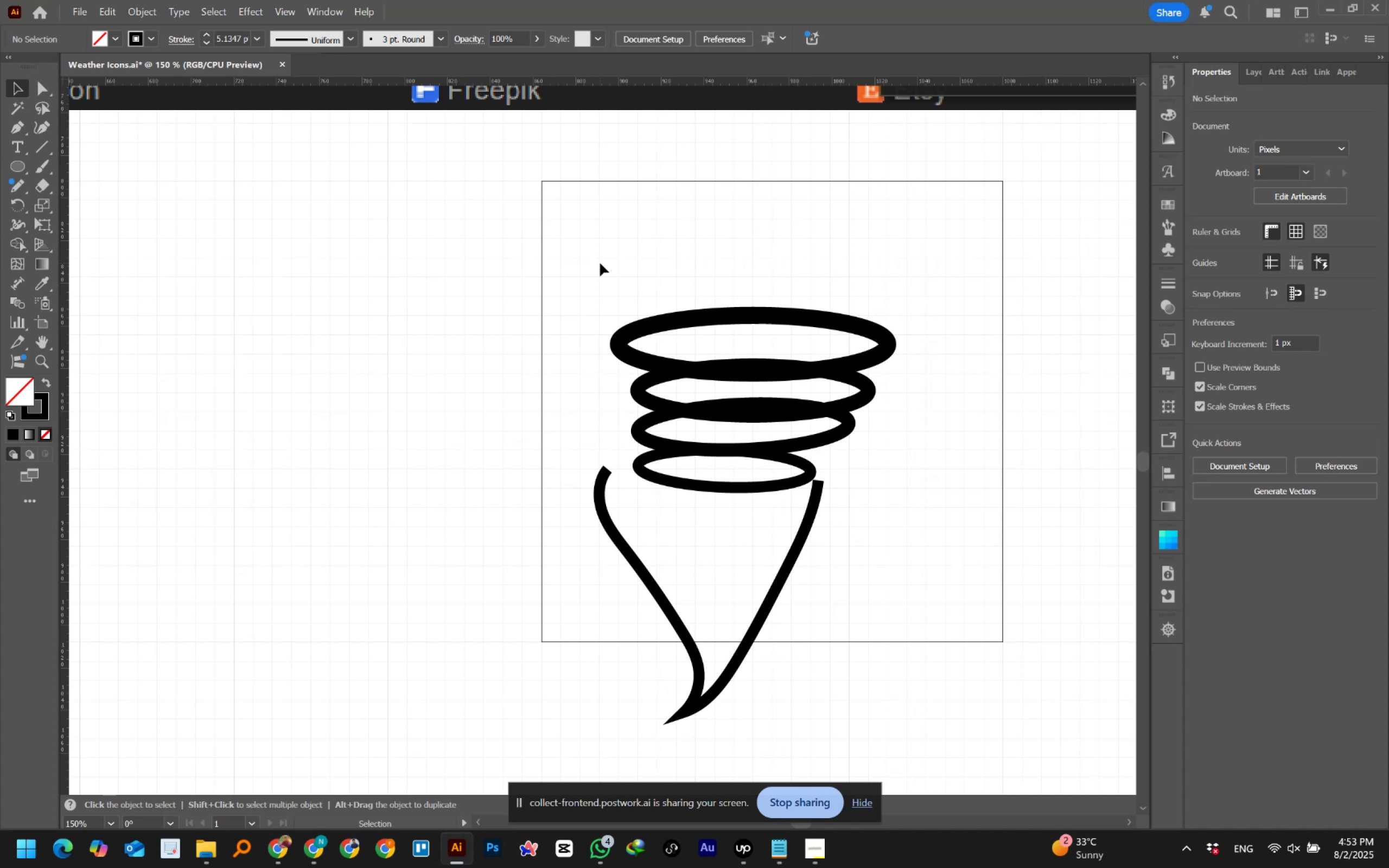 
scroll: coordinate [600, 263], scroll_direction: up, amount: 8.0
 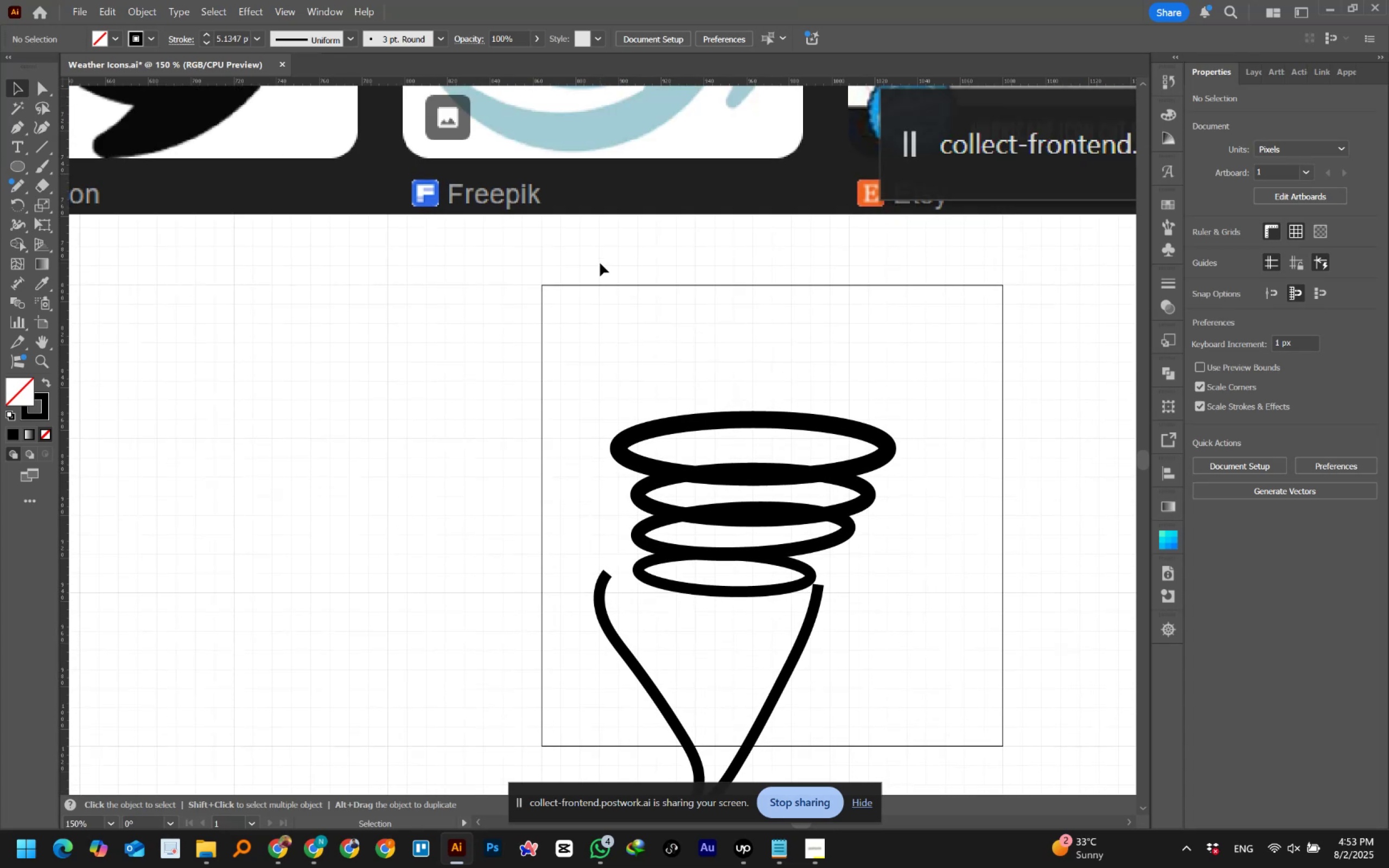 
wait(14.7)
 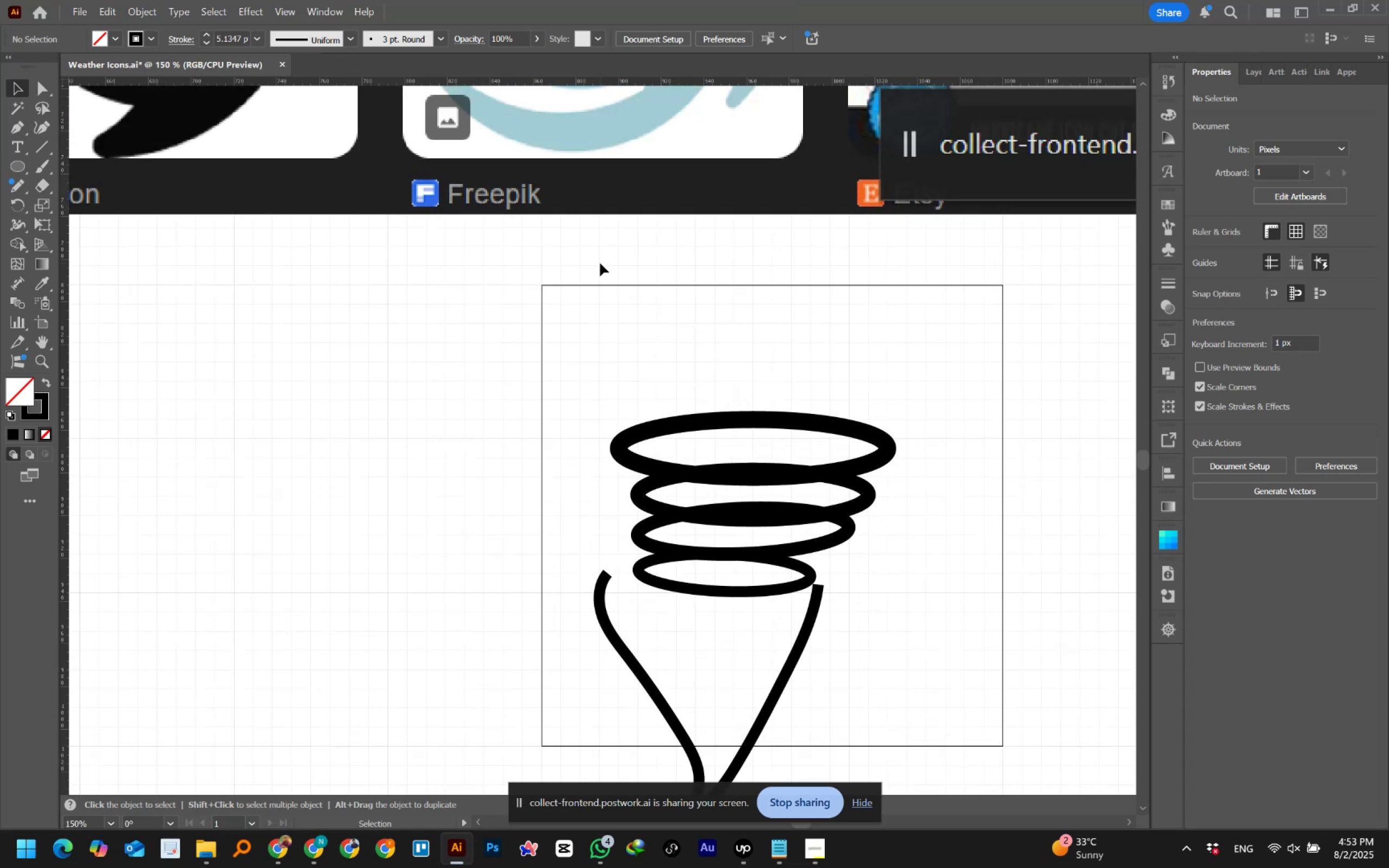 
scroll: coordinate [600, 263], scroll_direction: down, amount: 5.0
 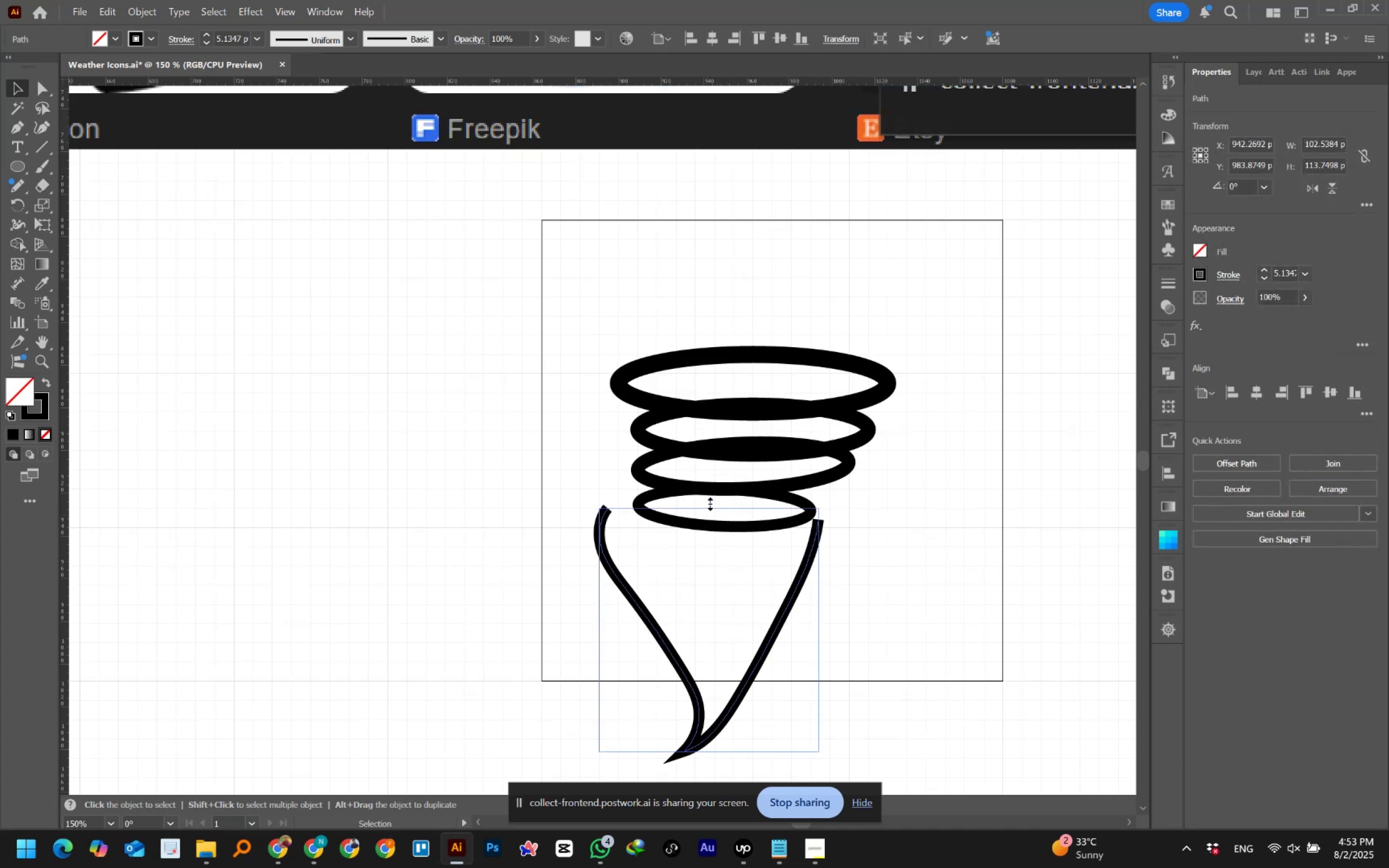 
hold_key(key=ShiftLeft, duration=1.5)
 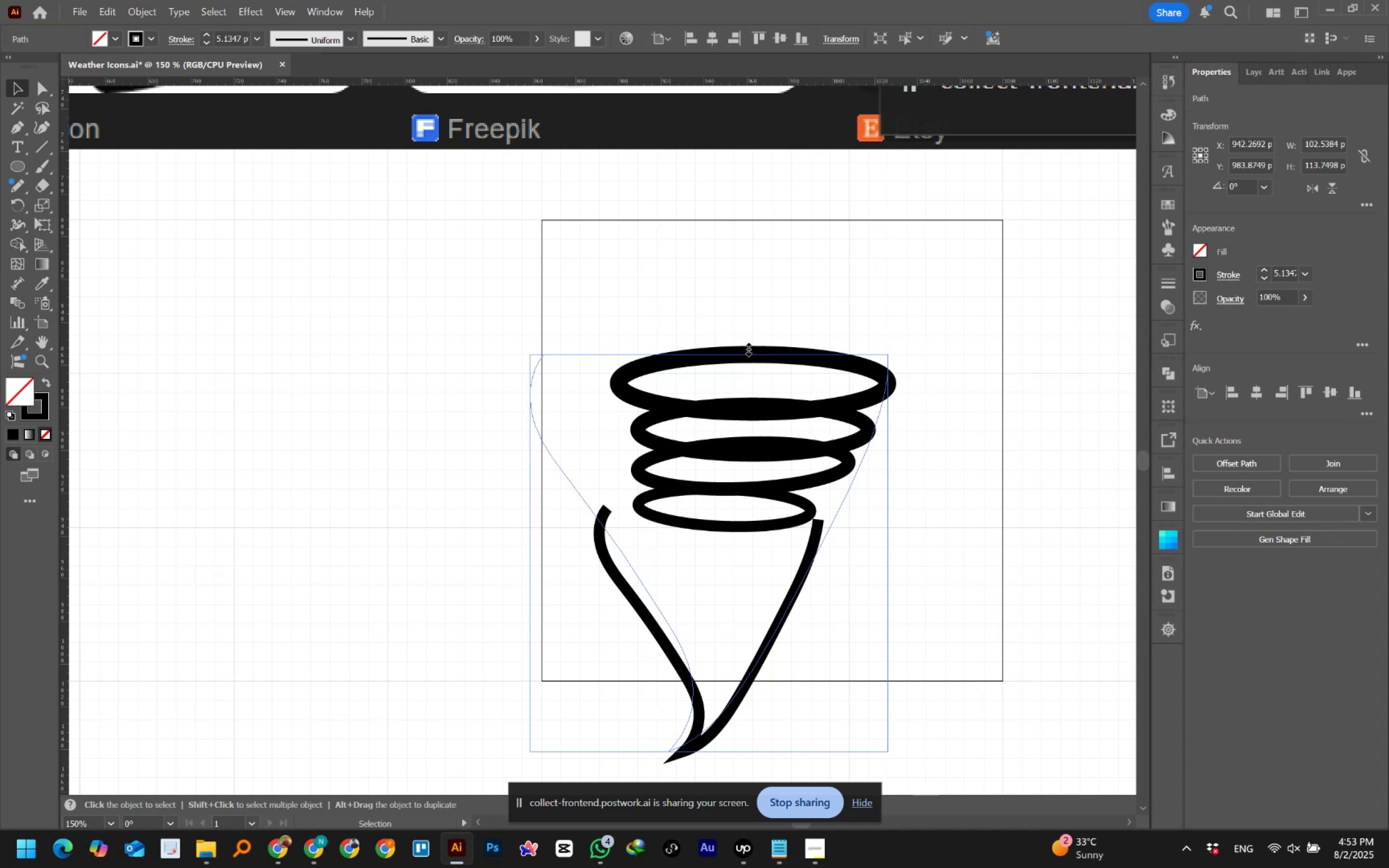 
hold_key(key=ShiftLeft, duration=0.9)
 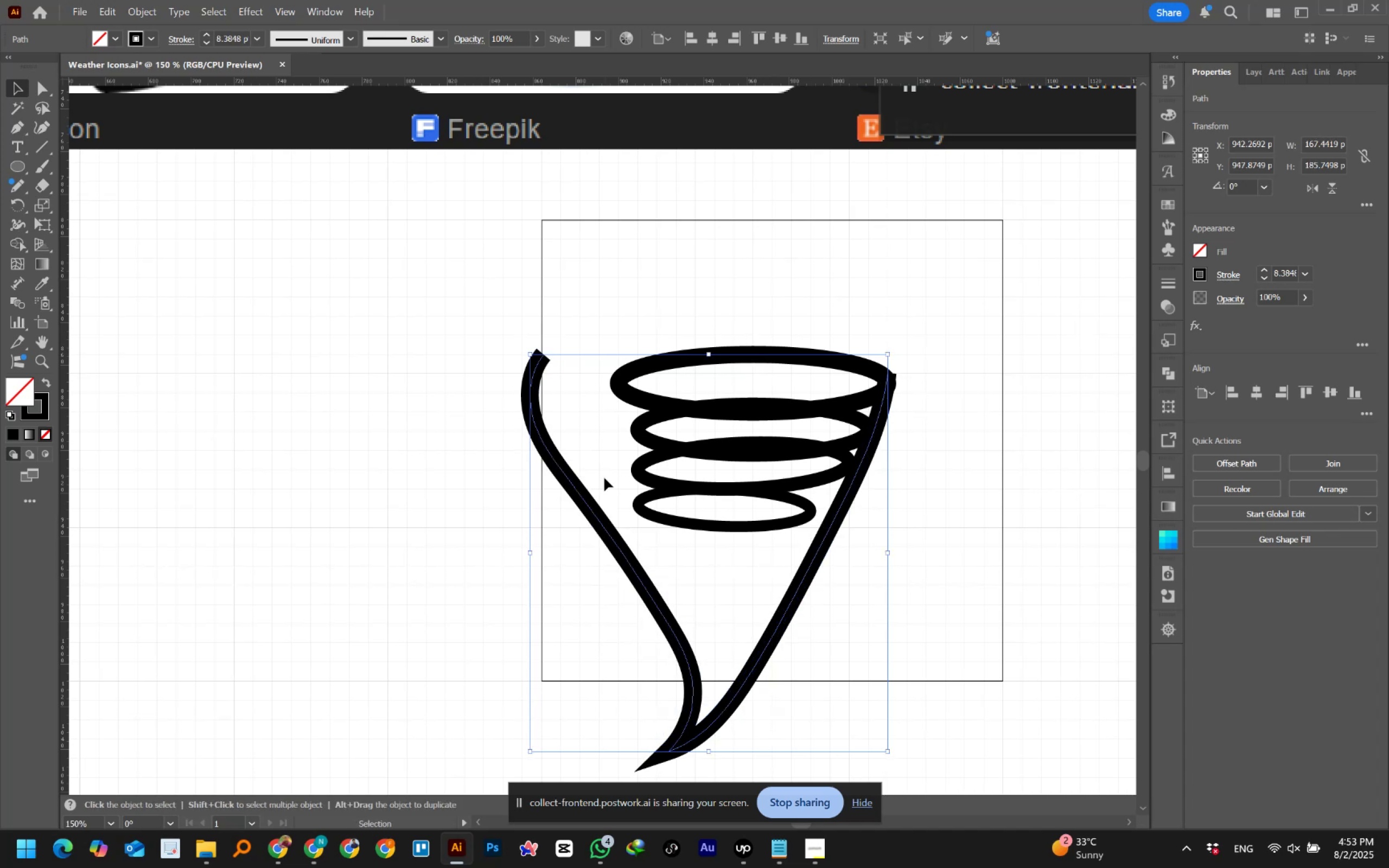 
scroll: coordinate [604, 480], scroll_direction: down, amount: 4.0
 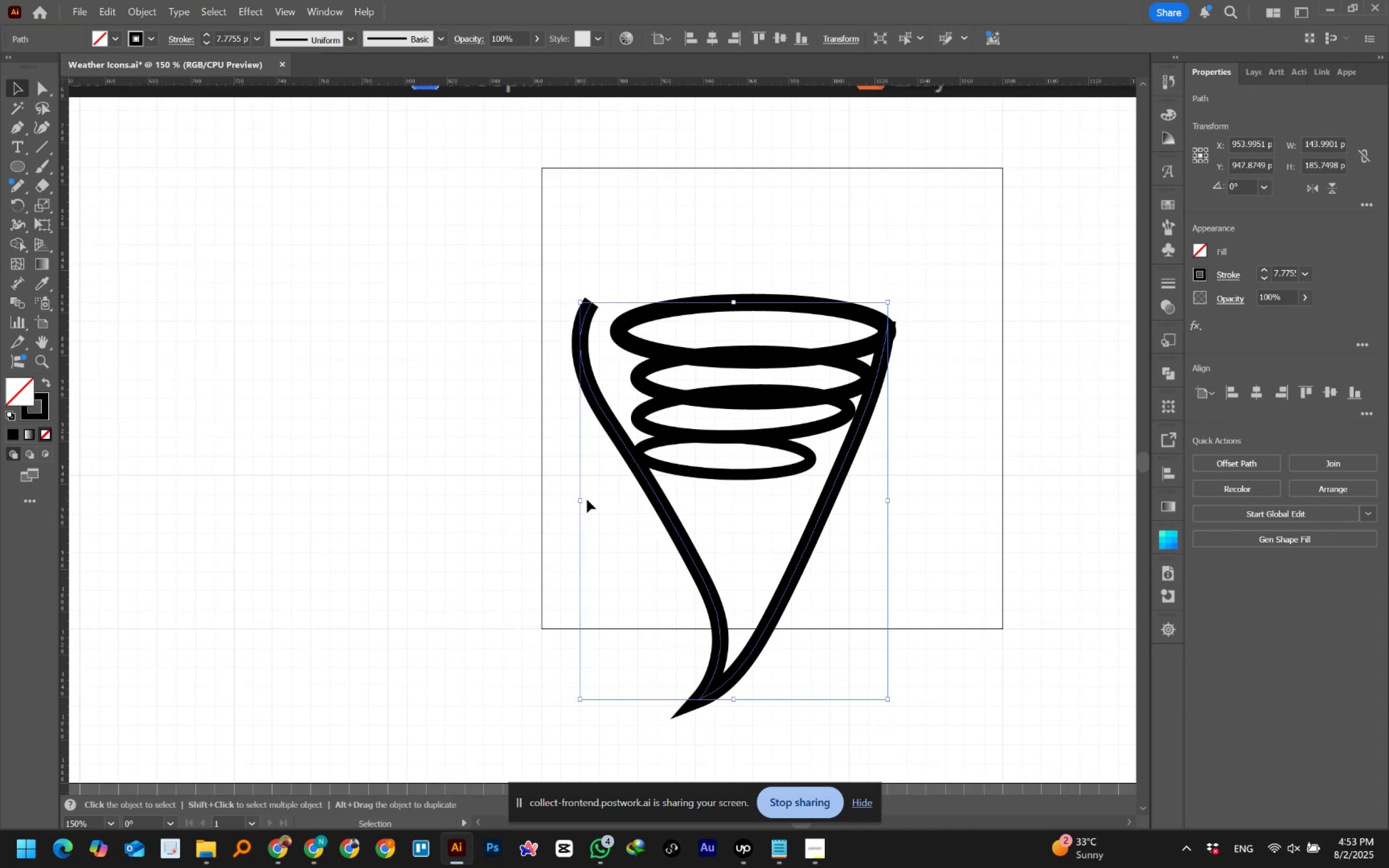 
left_click([935, 470])
 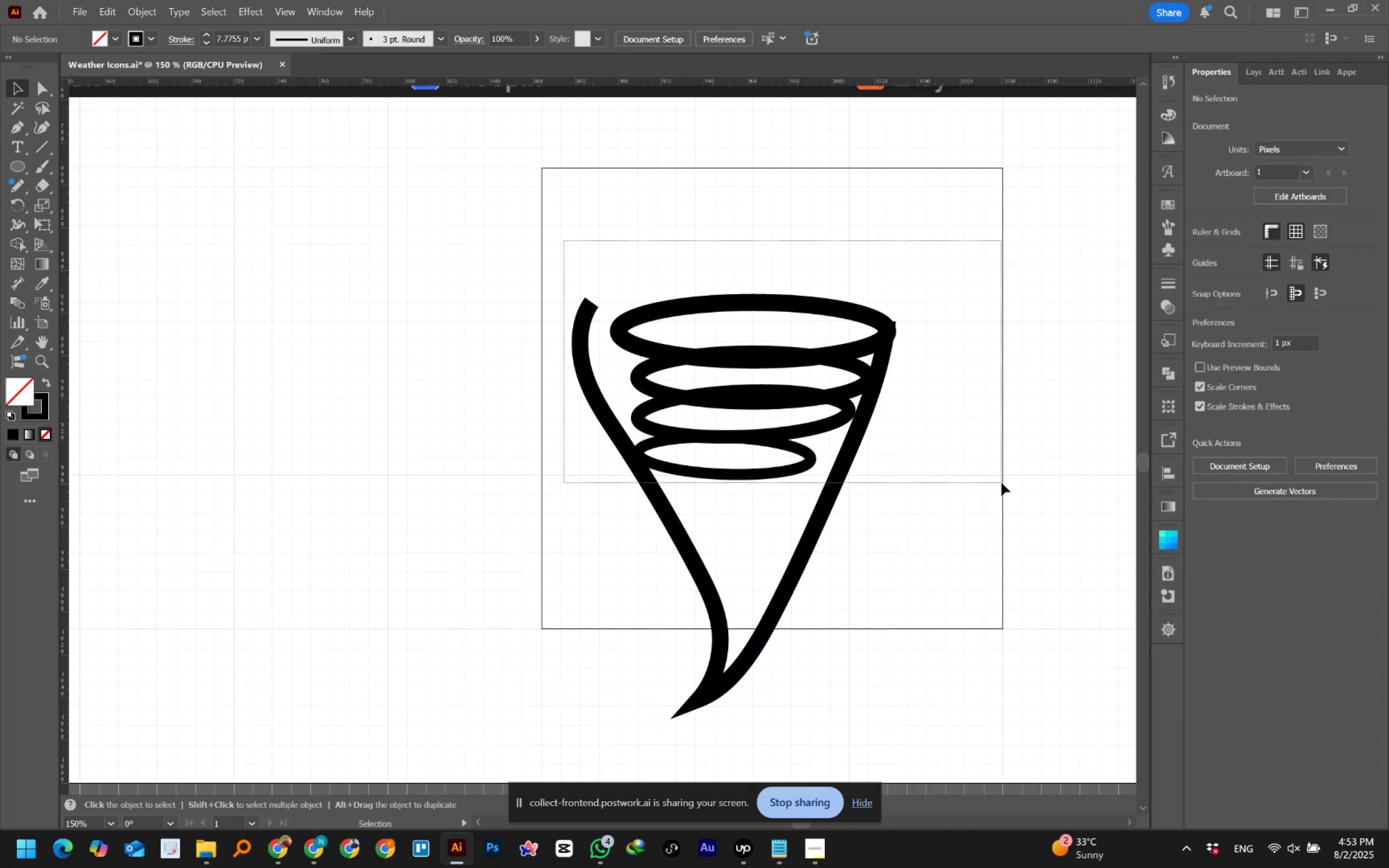 
key(Shift+ArrowUp)
 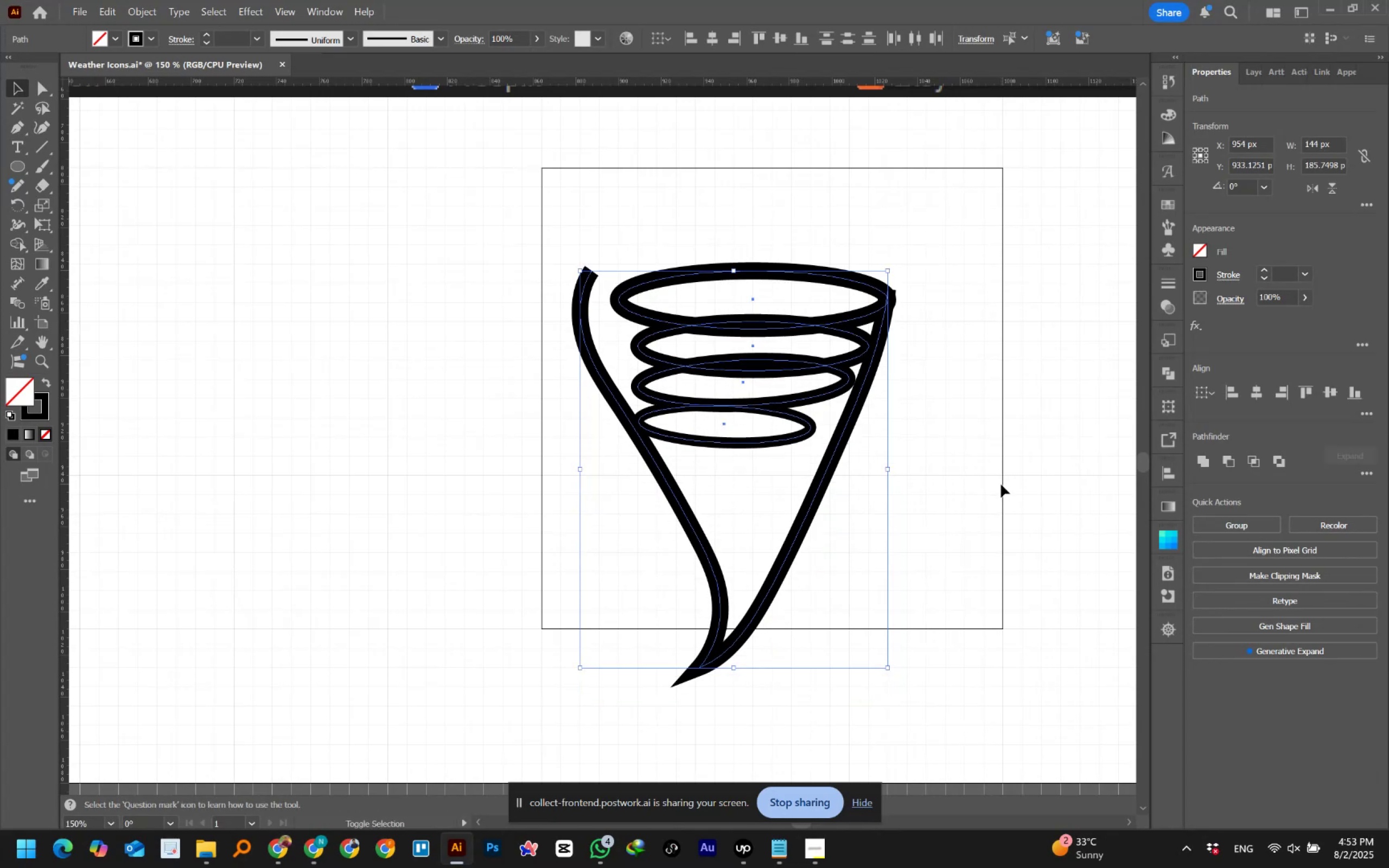 
key(Shift+ArrowUp)
 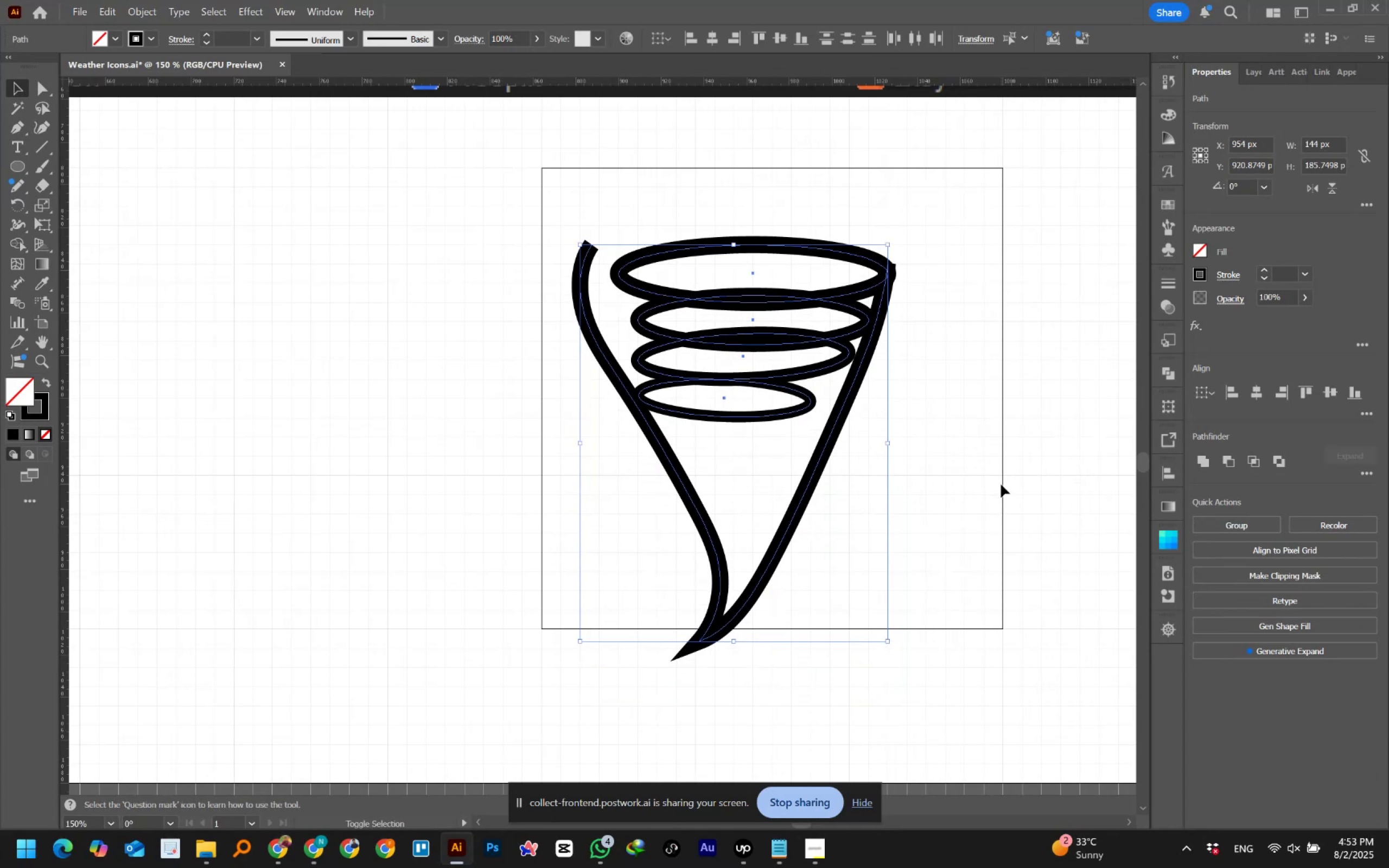 
key(Shift+ArrowUp)
 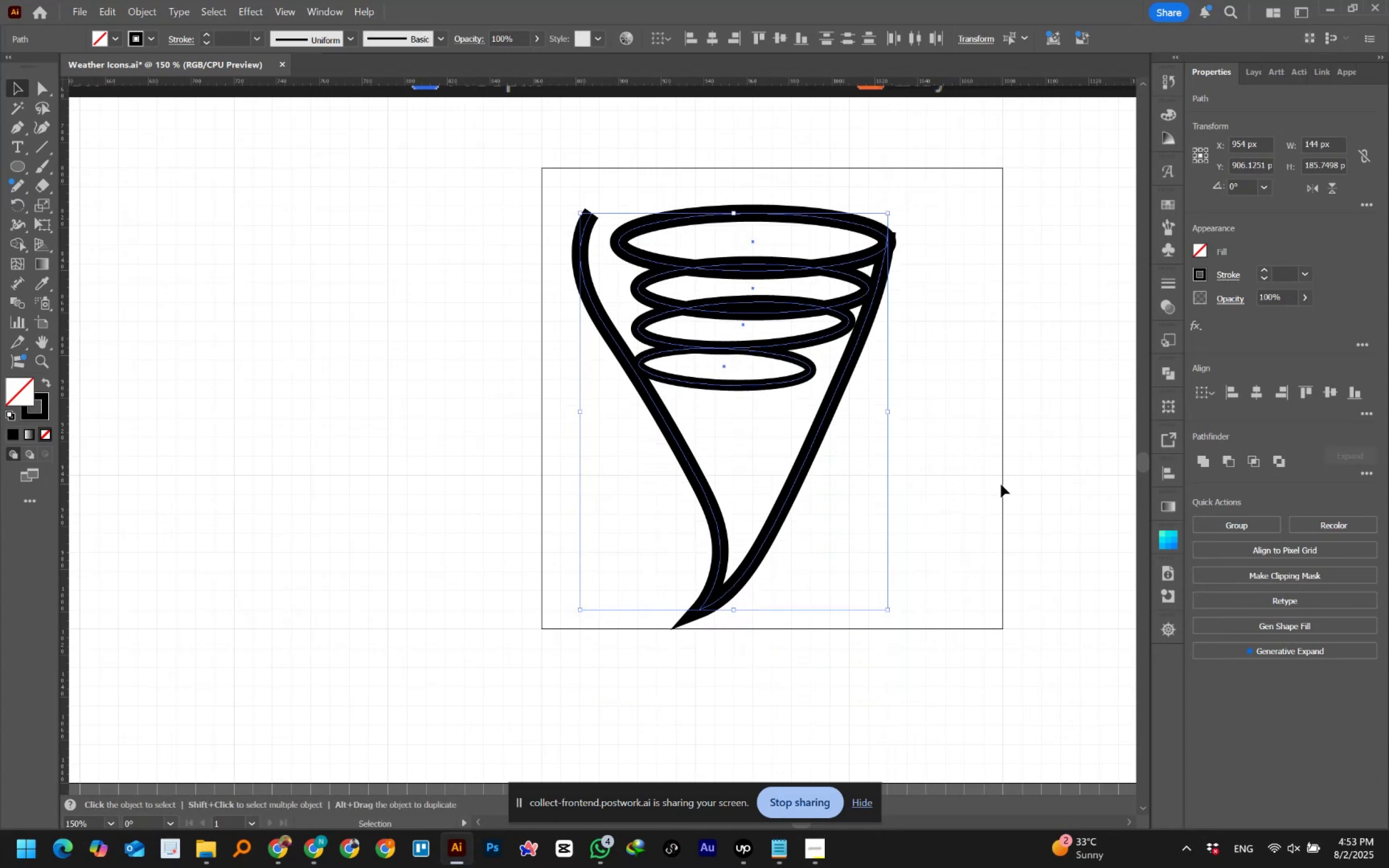 
key(ArrowRight)
 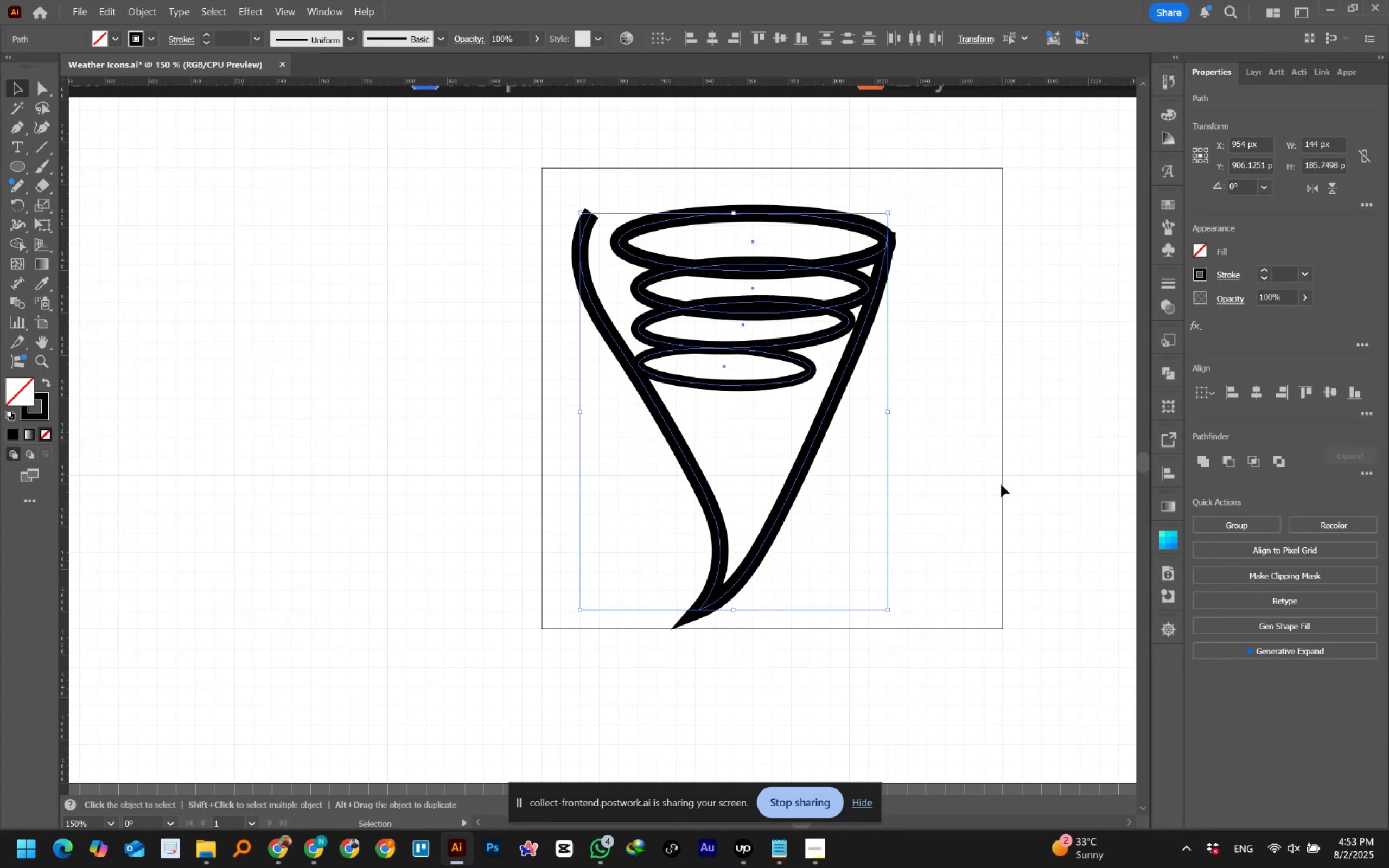 
key(ArrowRight)
 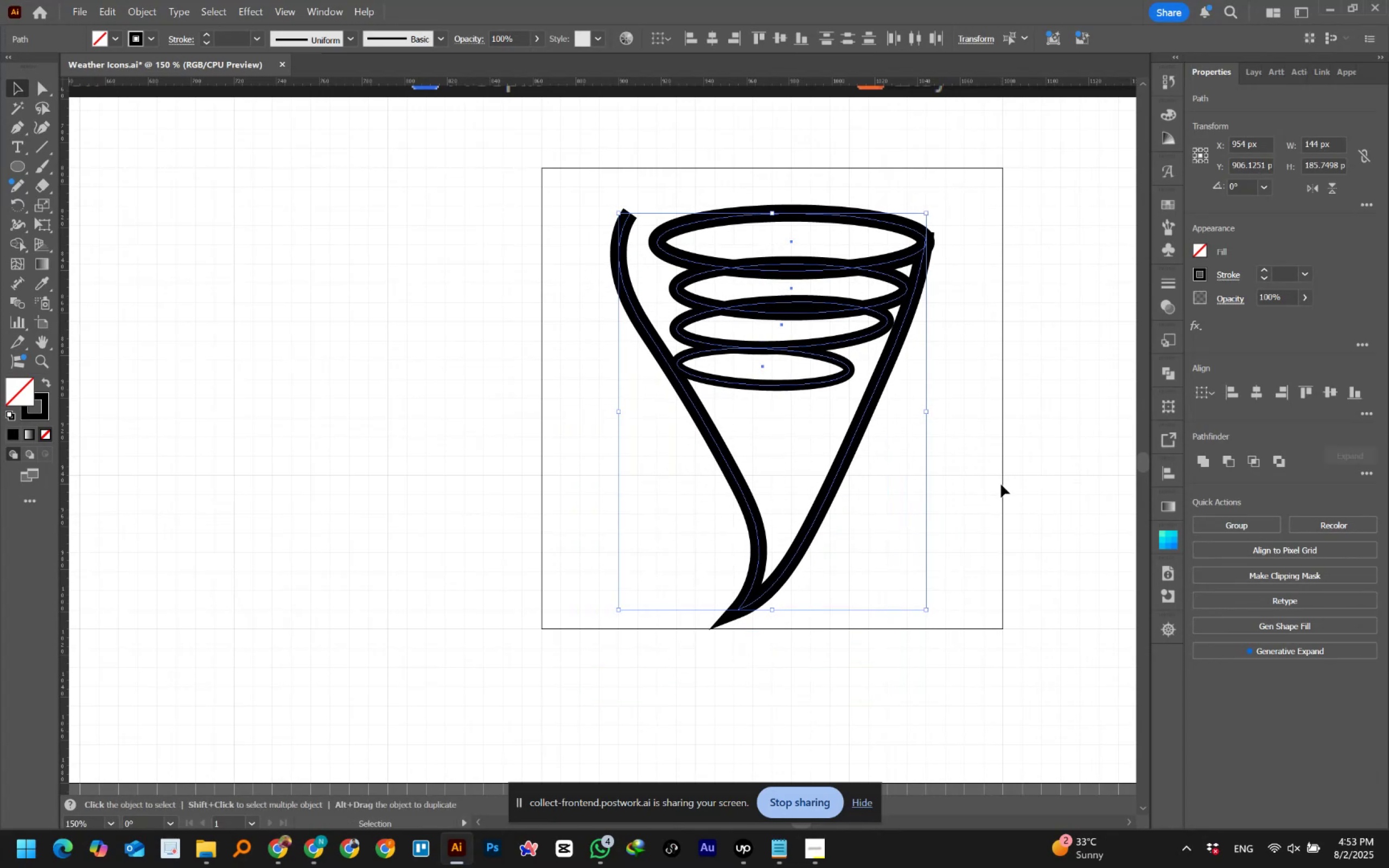 
key(ArrowRight)
 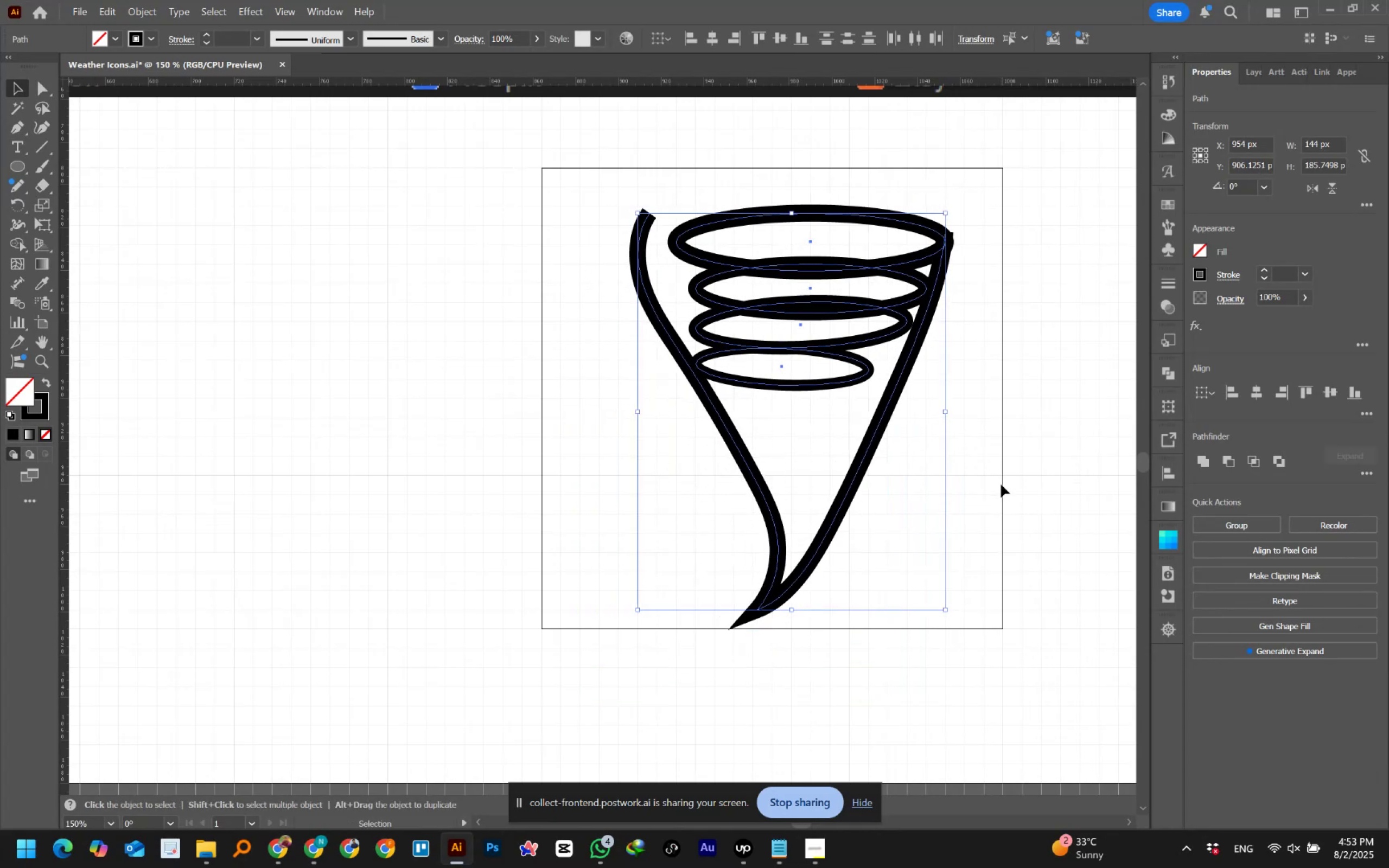 
key(ArrowRight)
 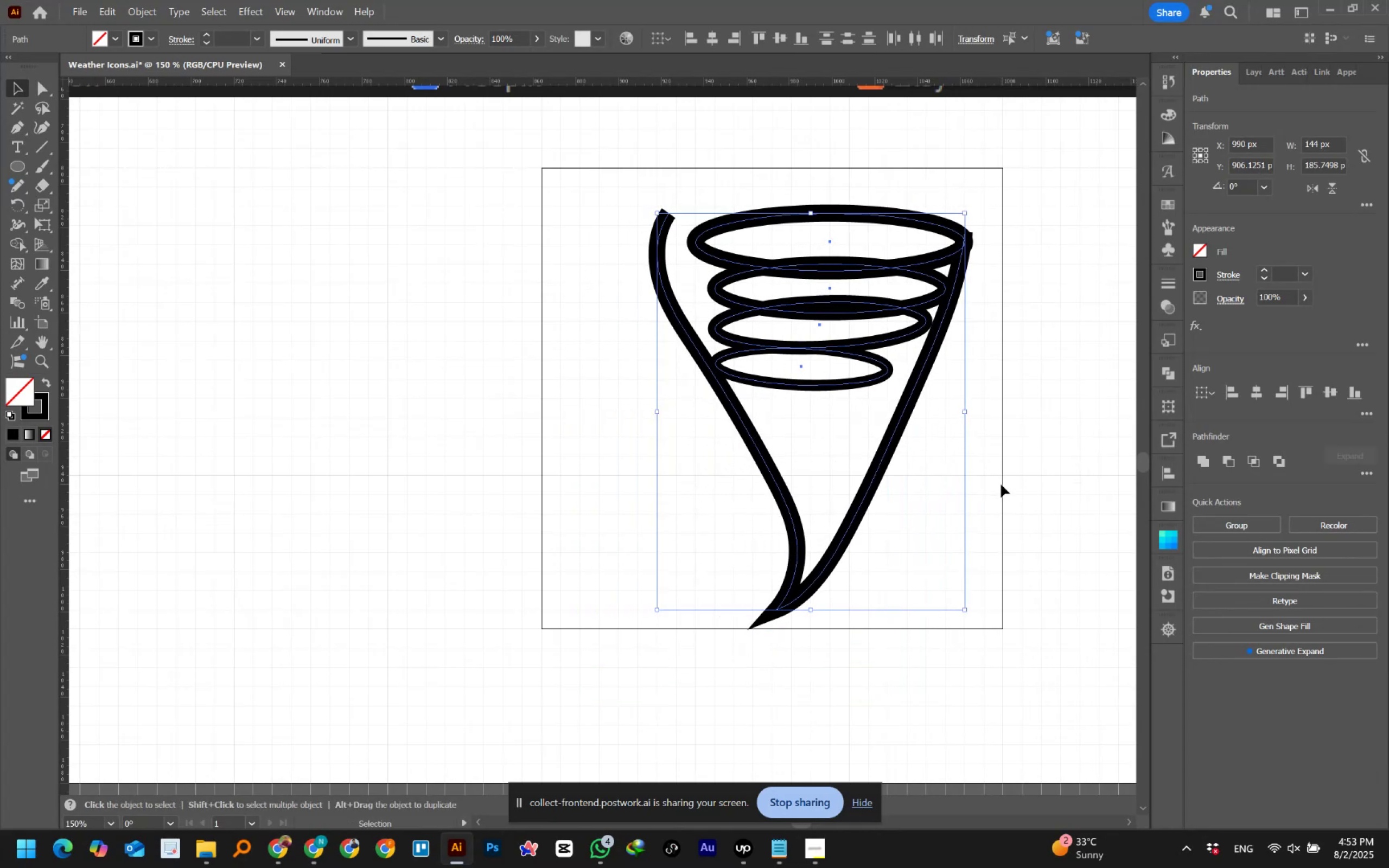 
key(ArrowLeft)
 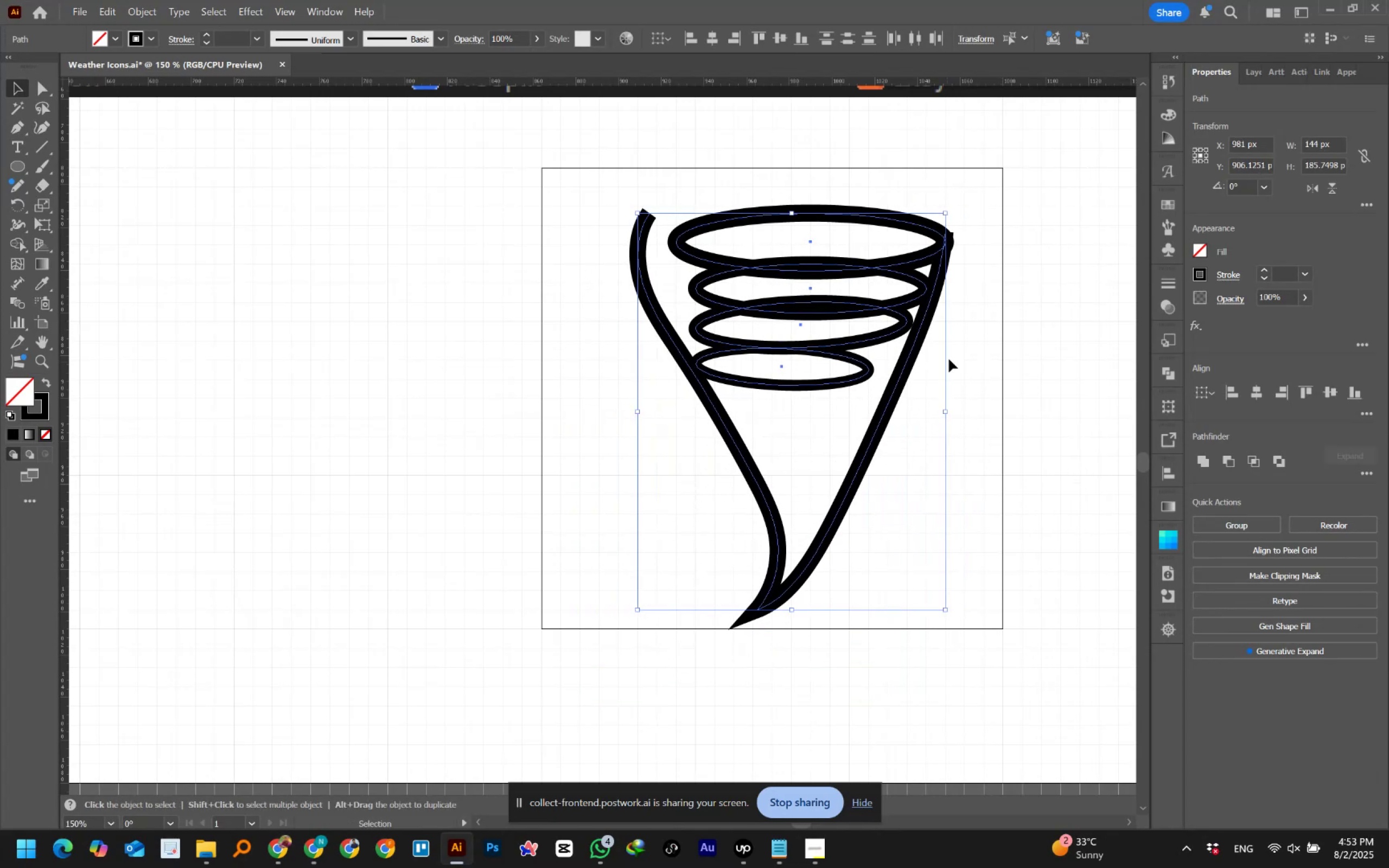 
hold_key(key=ShiftLeft, duration=1.06)
 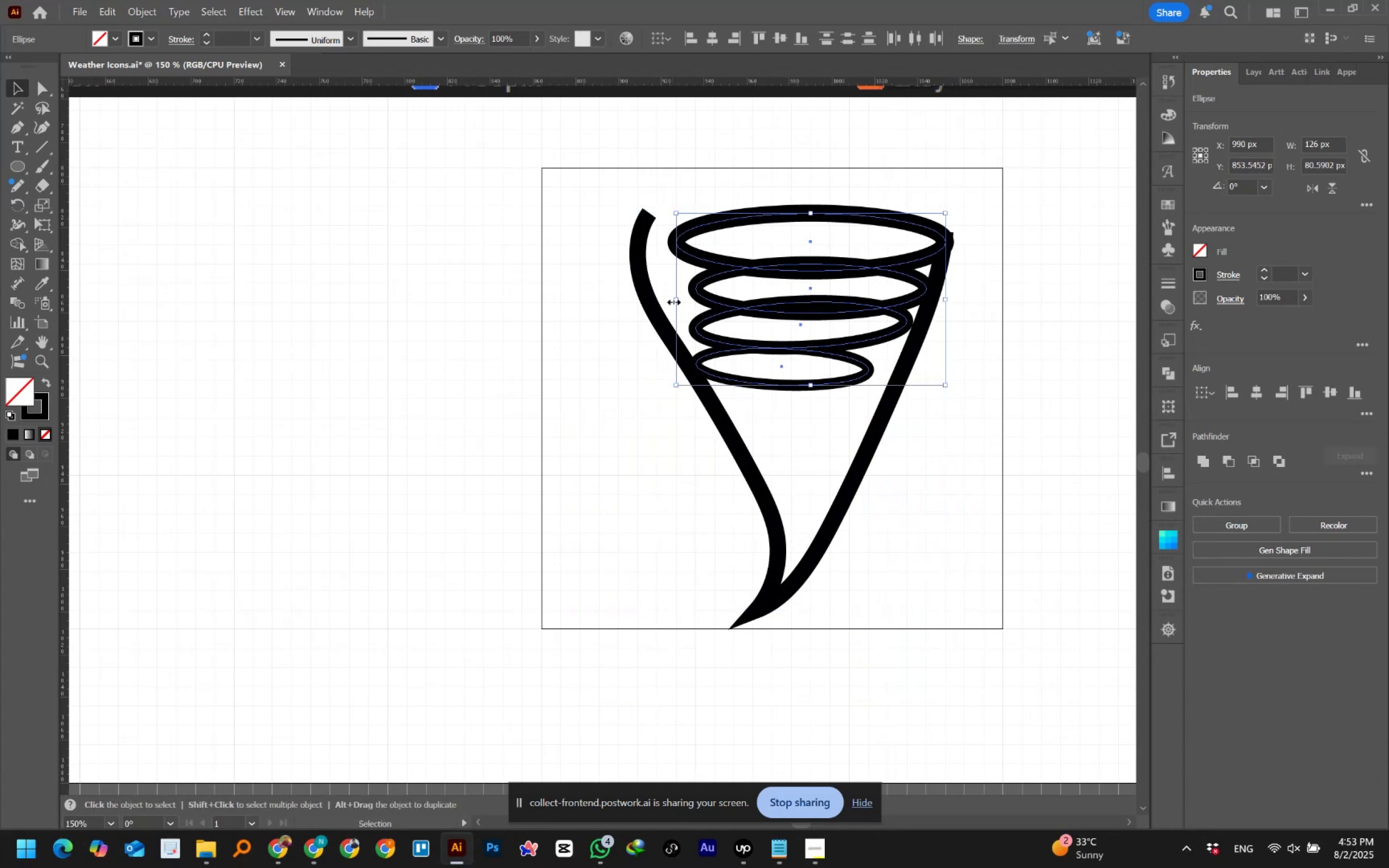 
hold_key(key=ShiftLeft, duration=1.59)
 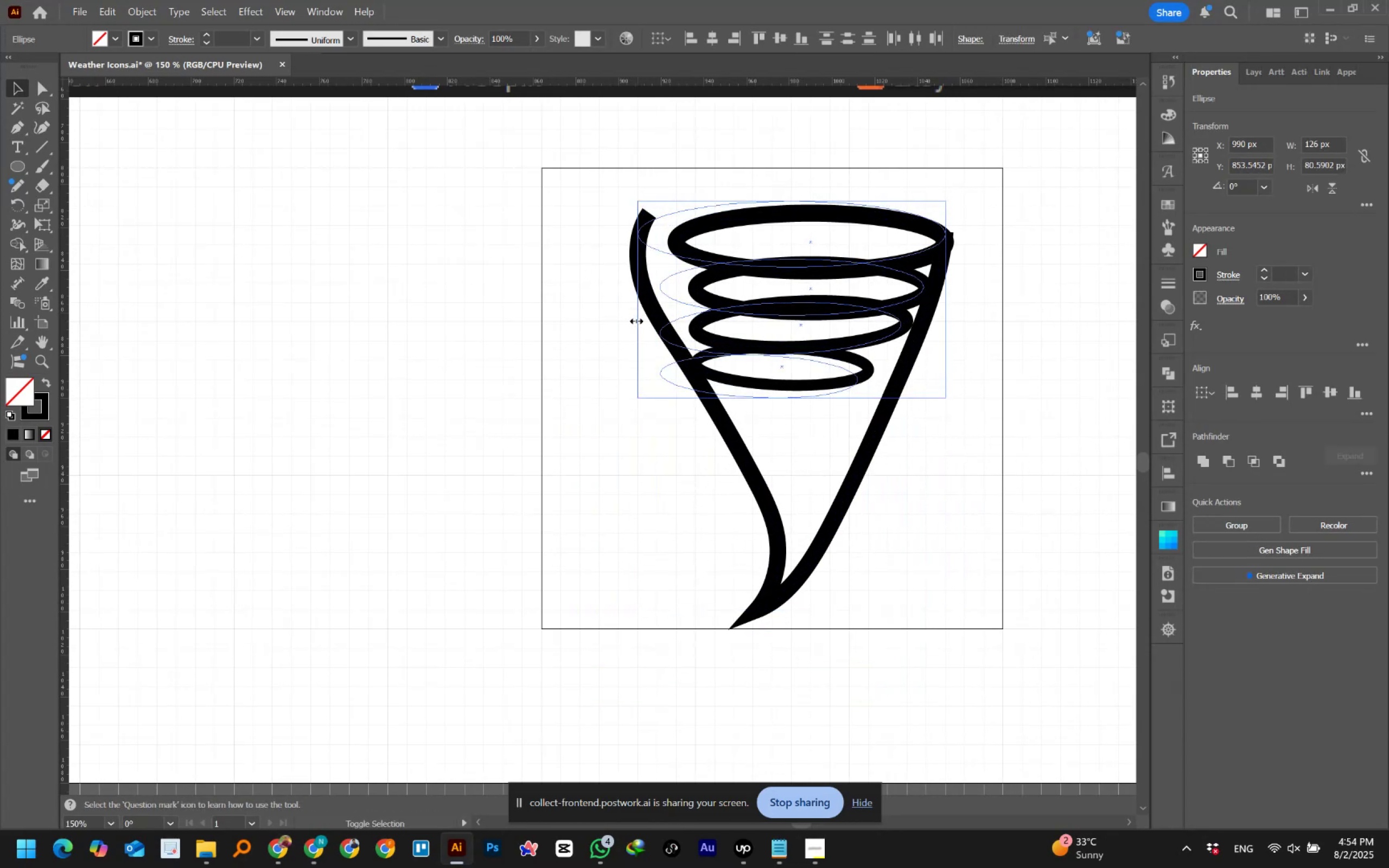 
hold_key(key=ShiftLeft, duration=1.03)
 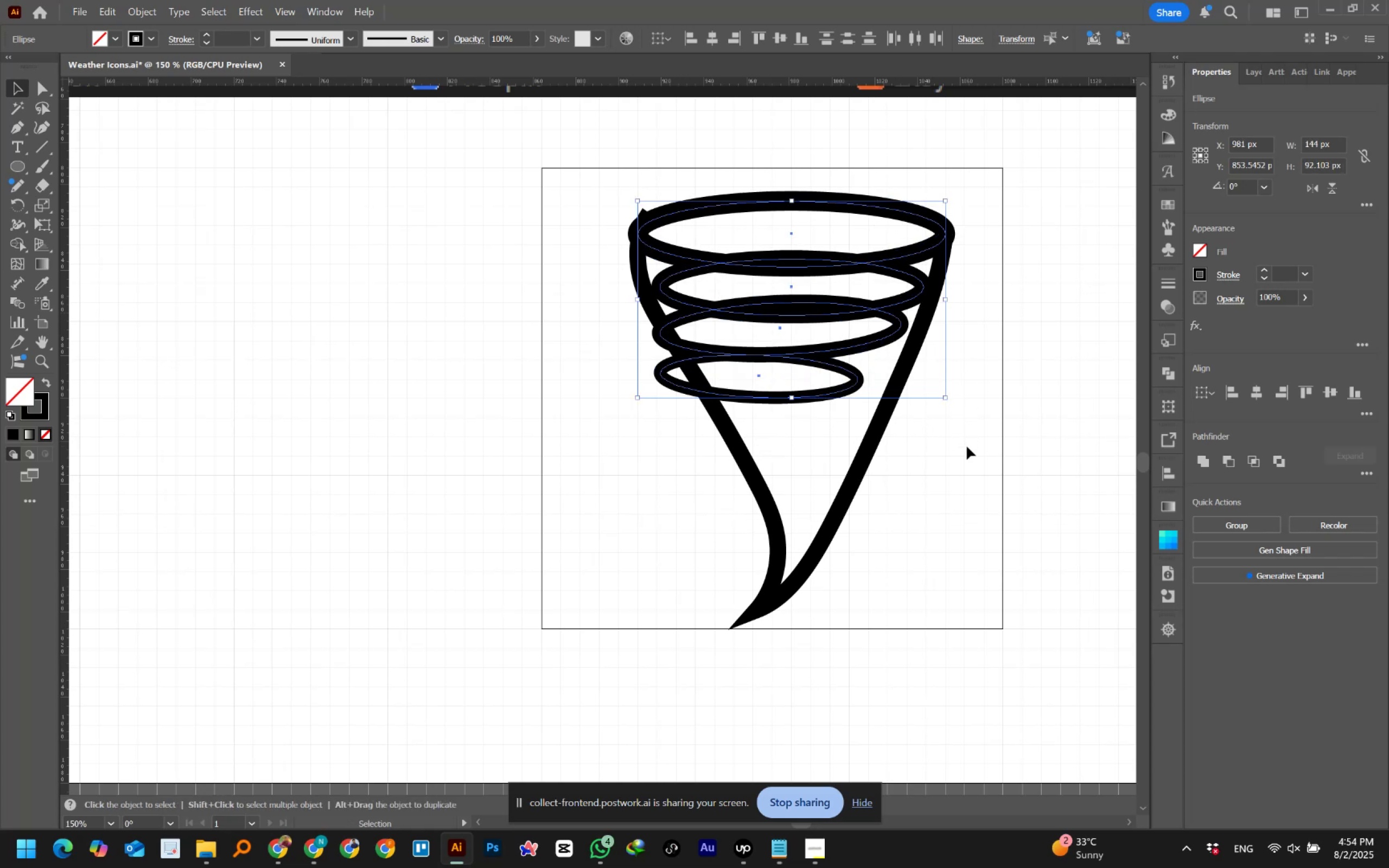 
left_click([967, 446])
 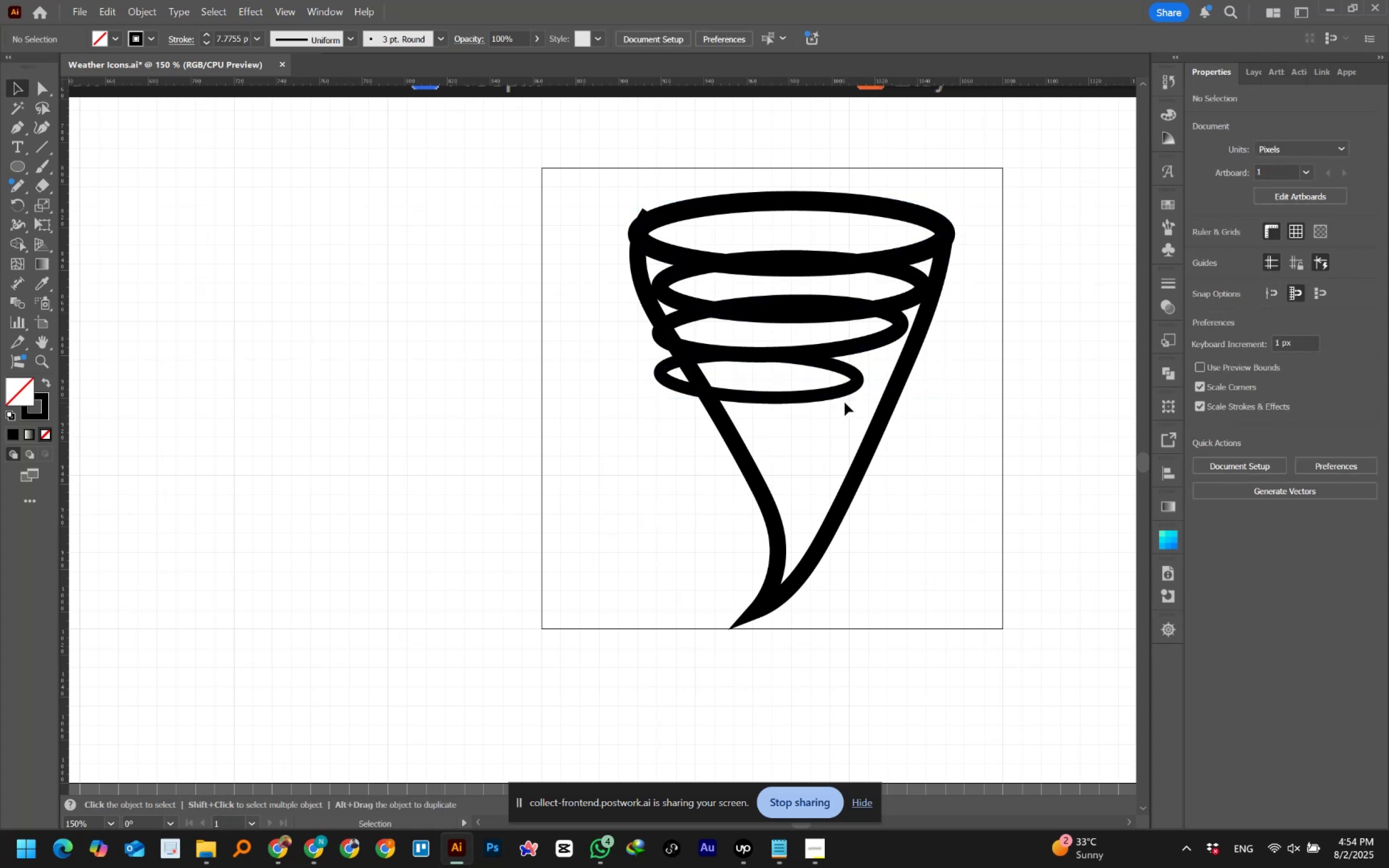 
hold_key(key=AltLeft, duration=1.28)
 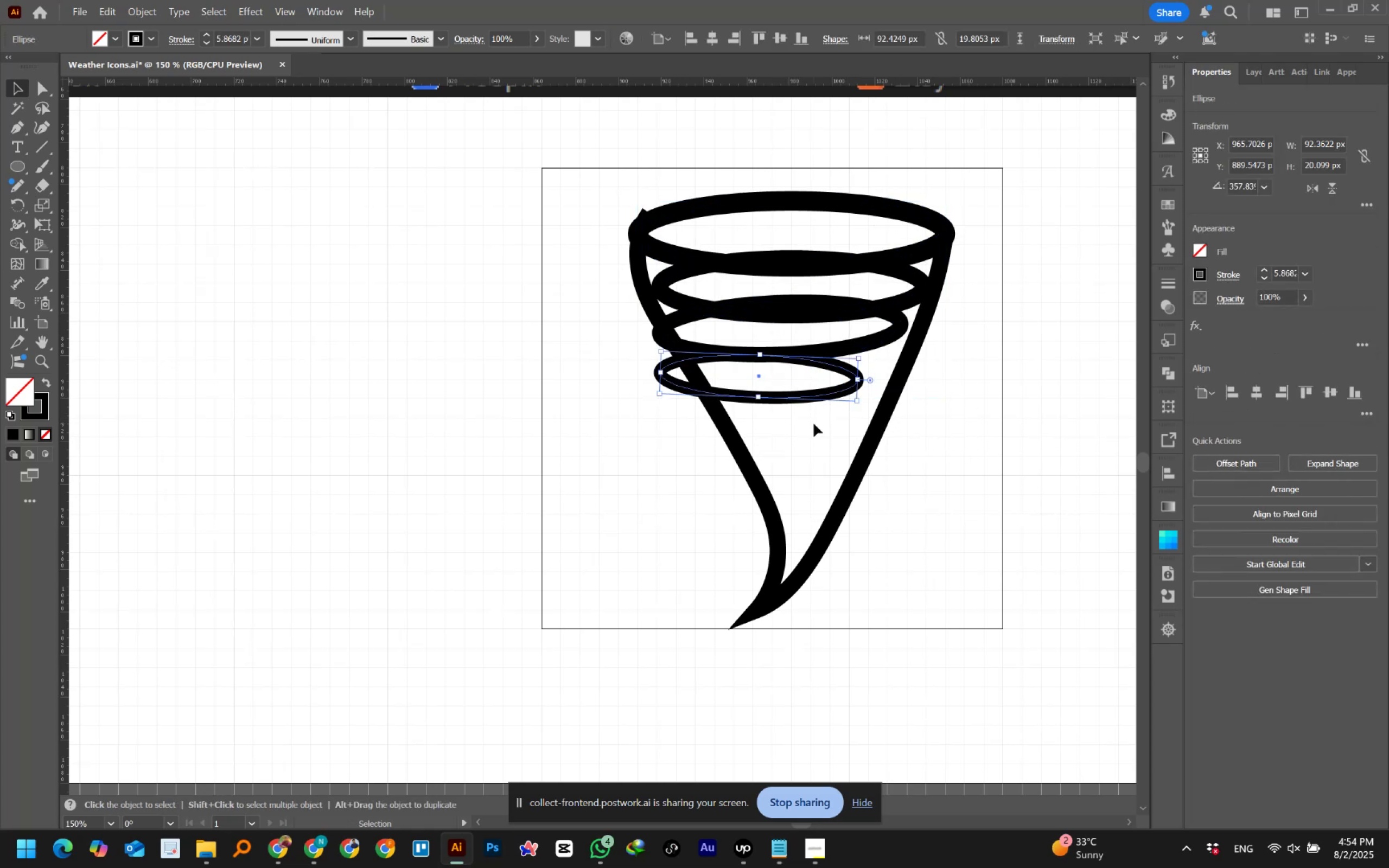 
hold_key(key=AltLeft, duration=1.53)
 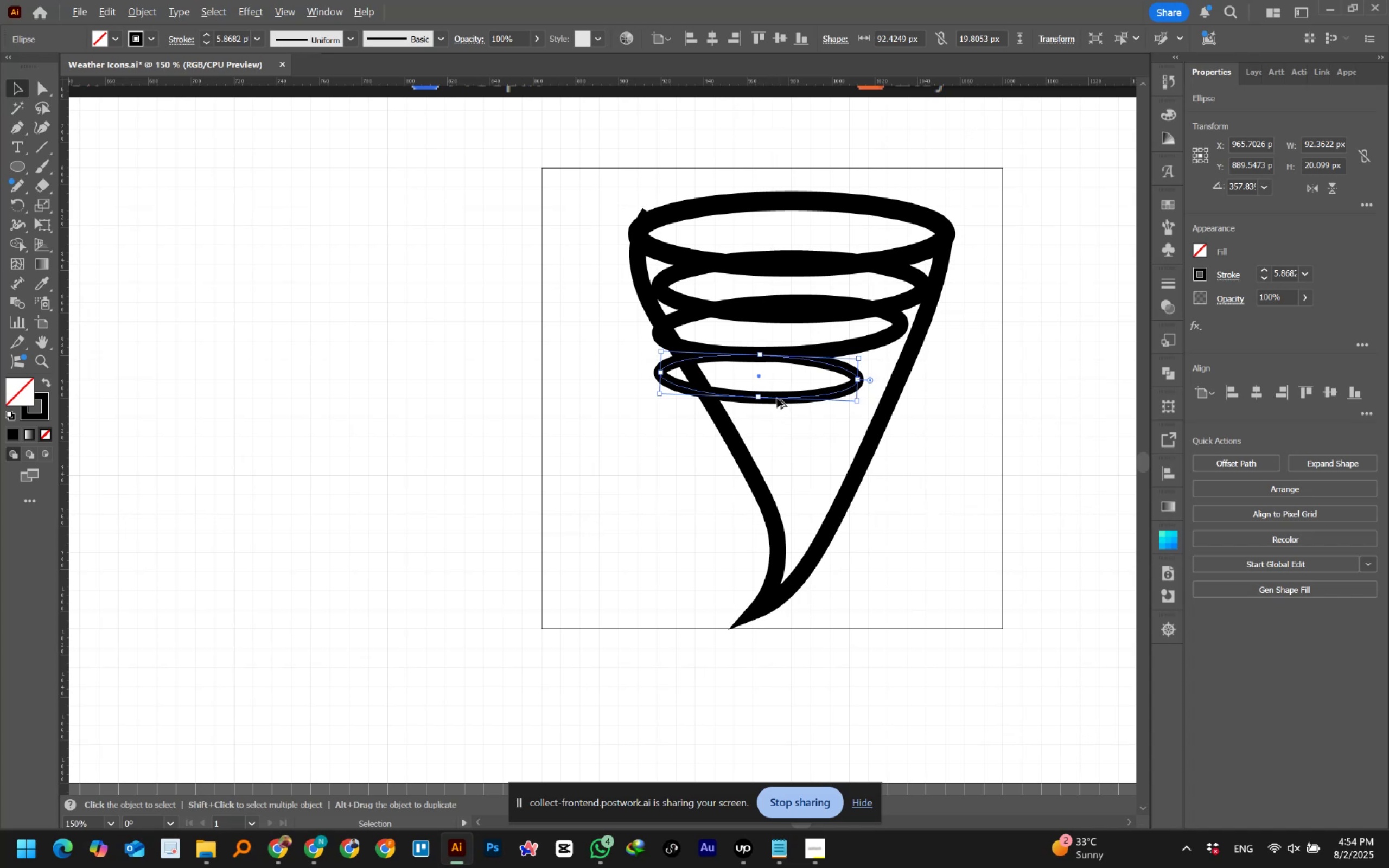 
hold_key(key=AltLeft, duration=1.53)
 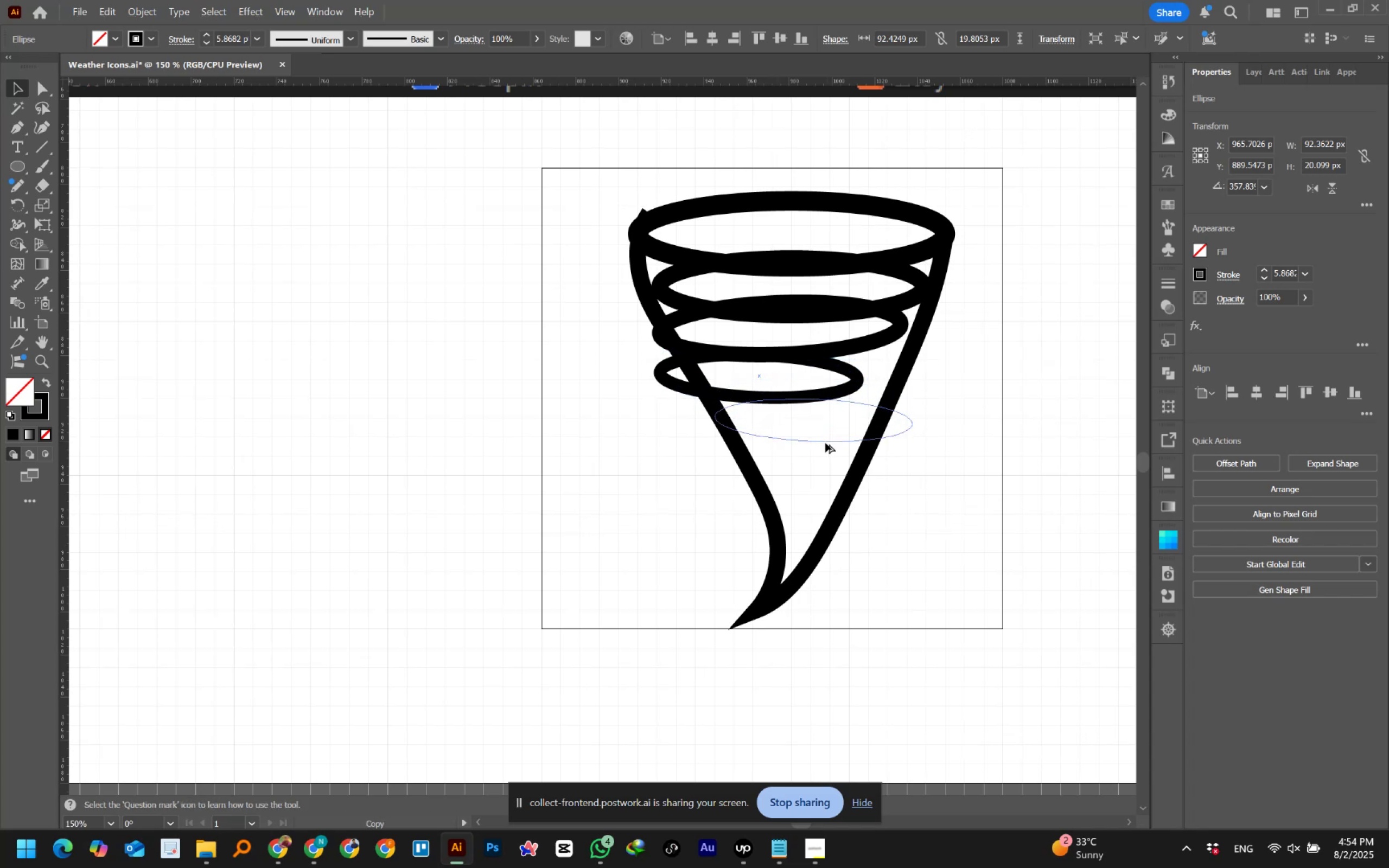 
hold_key(key=AltLeft, duration=0.81)
 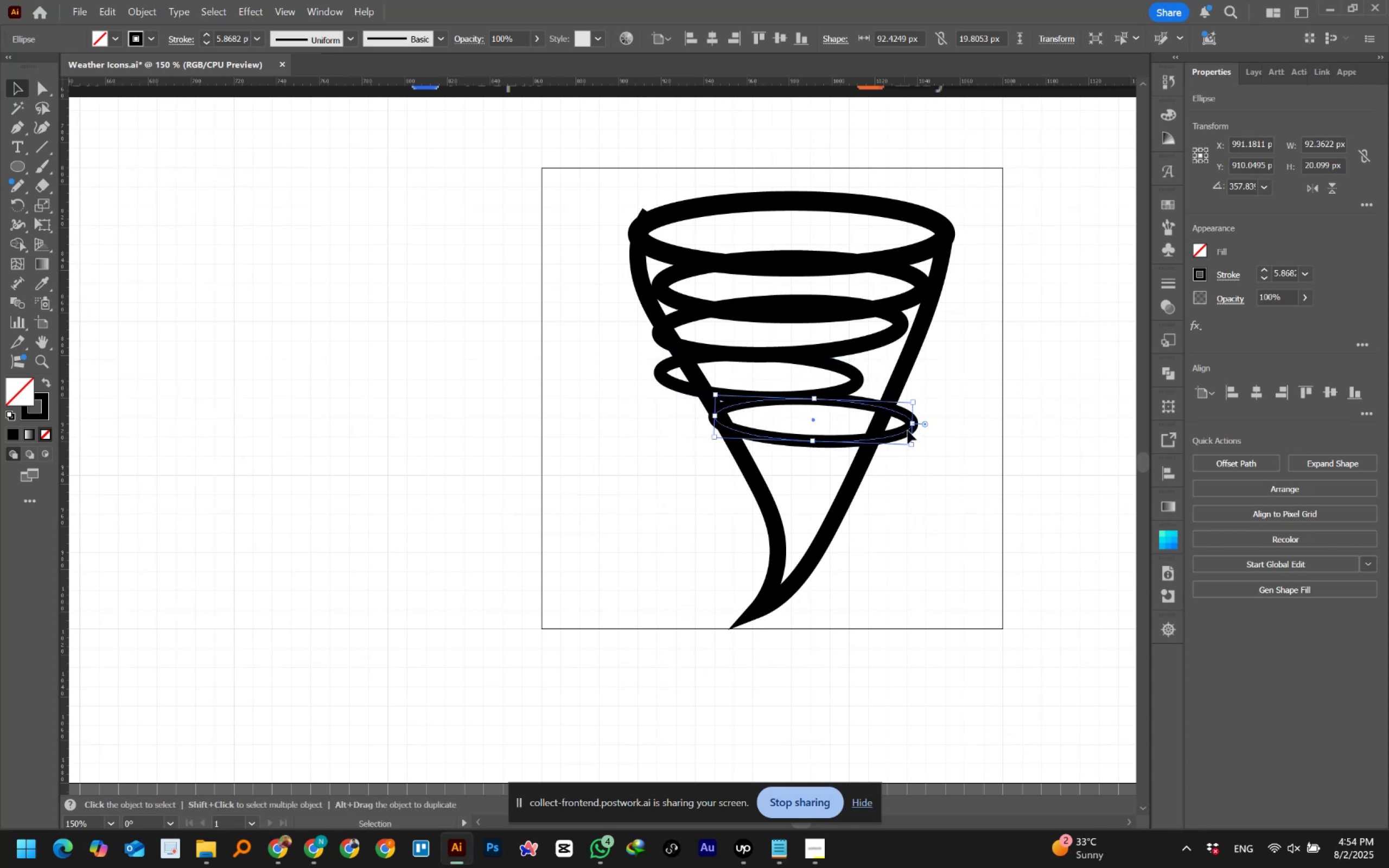 
hold_key(key=ShiftLeft, duration=1.51)
 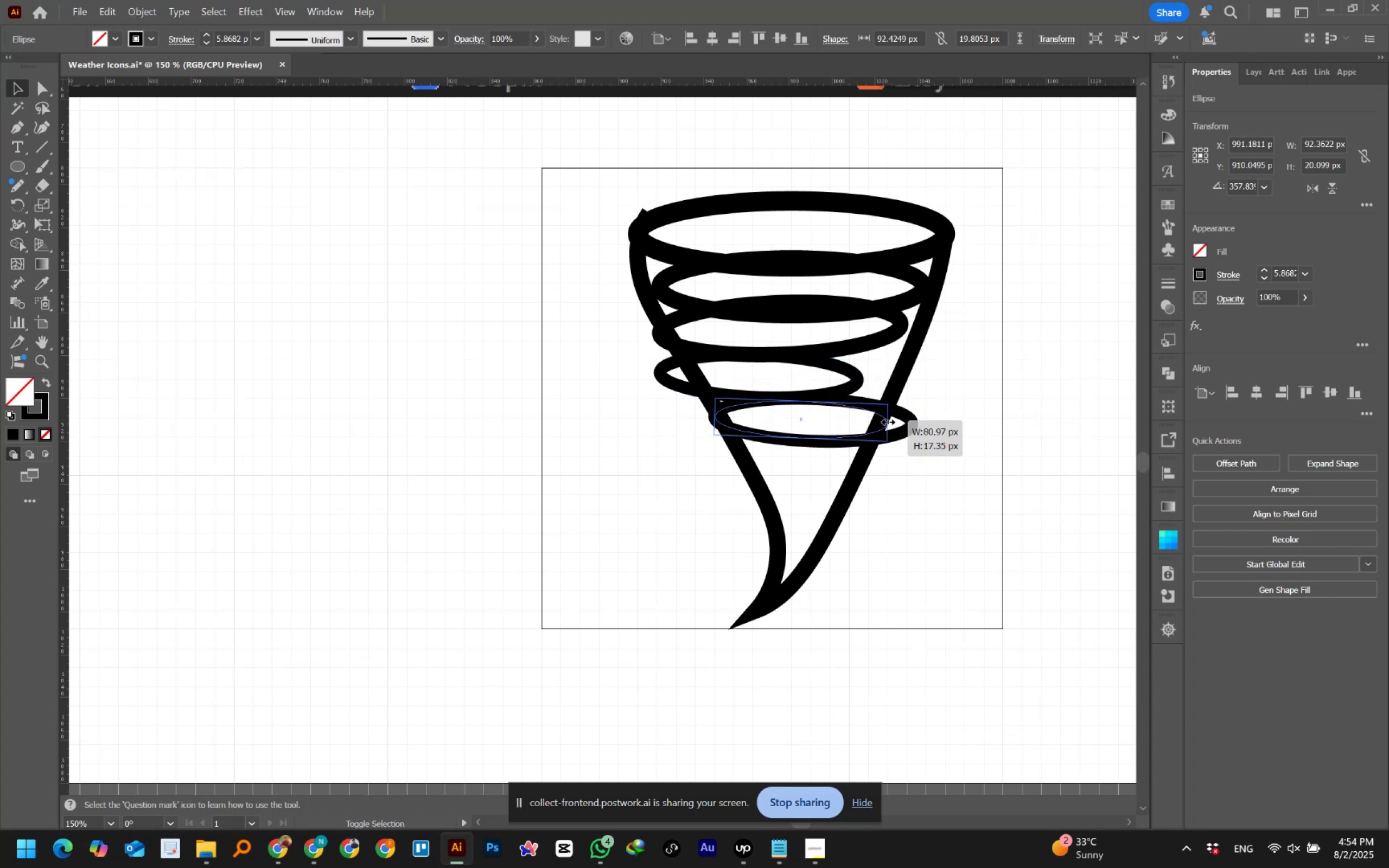 
hold_key(key=ShiftLeft, duration=0.86)
 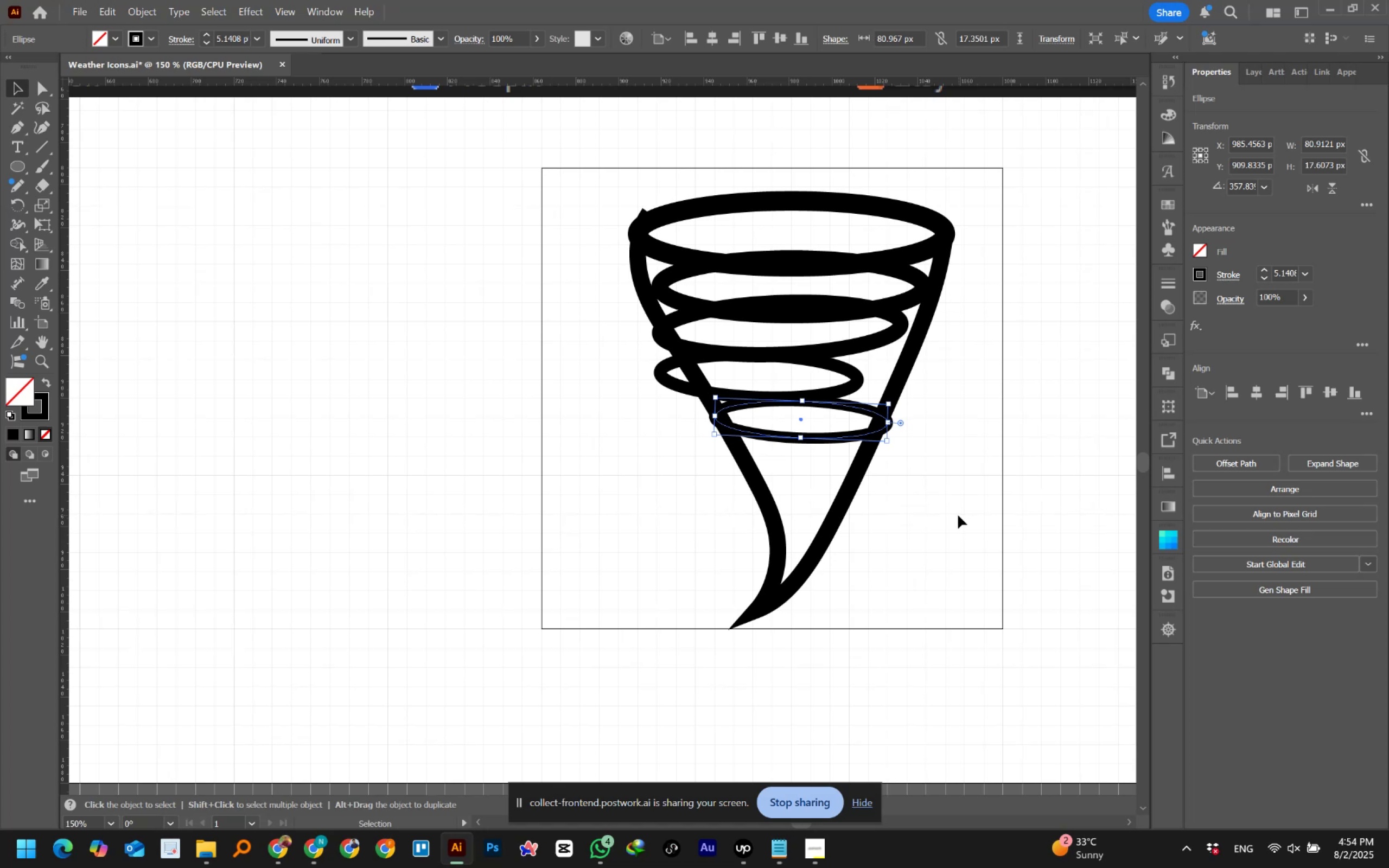 
wait(39.1)
 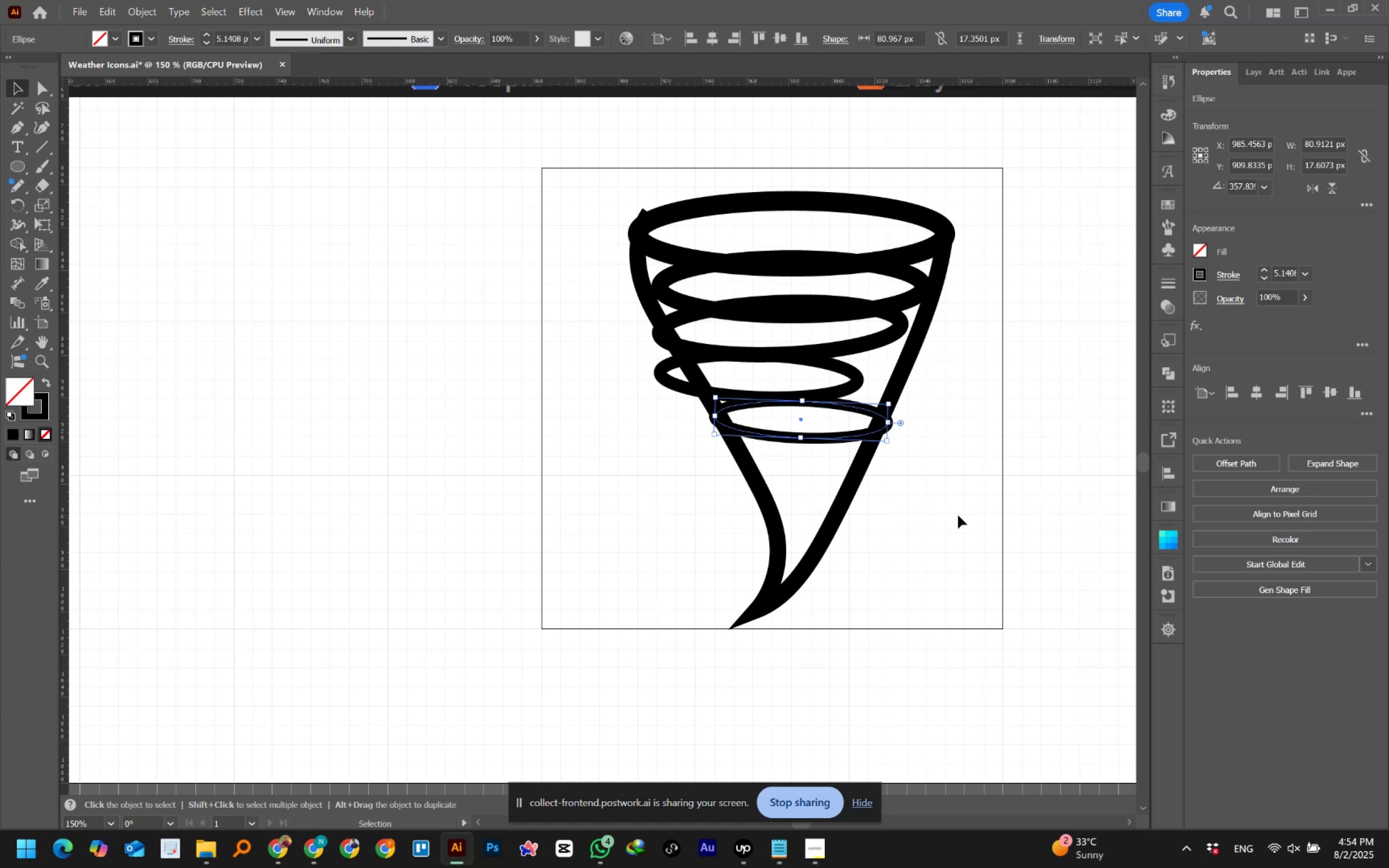 
key(Alt+AltLeft)
 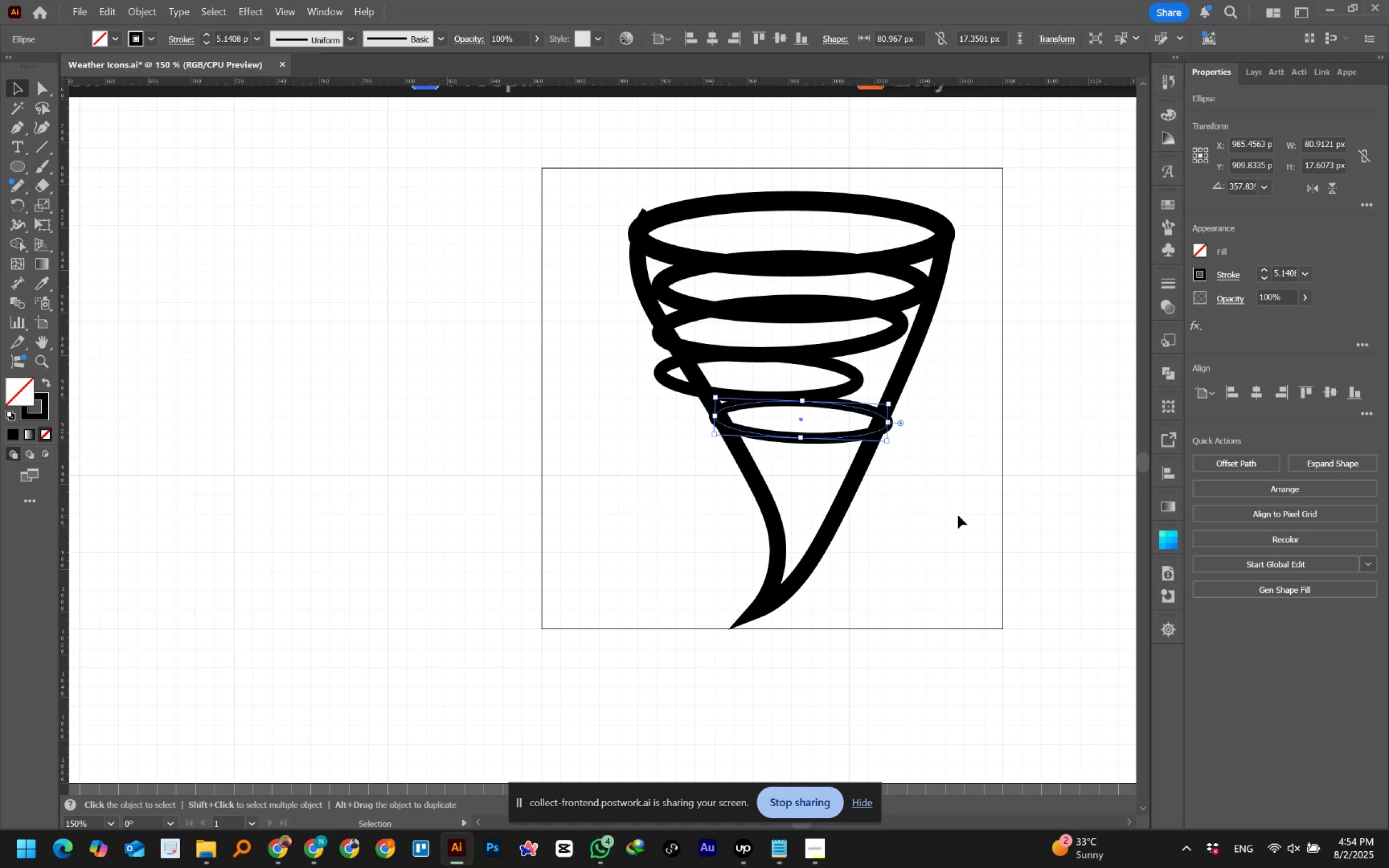 
key(Alt+Tab)
 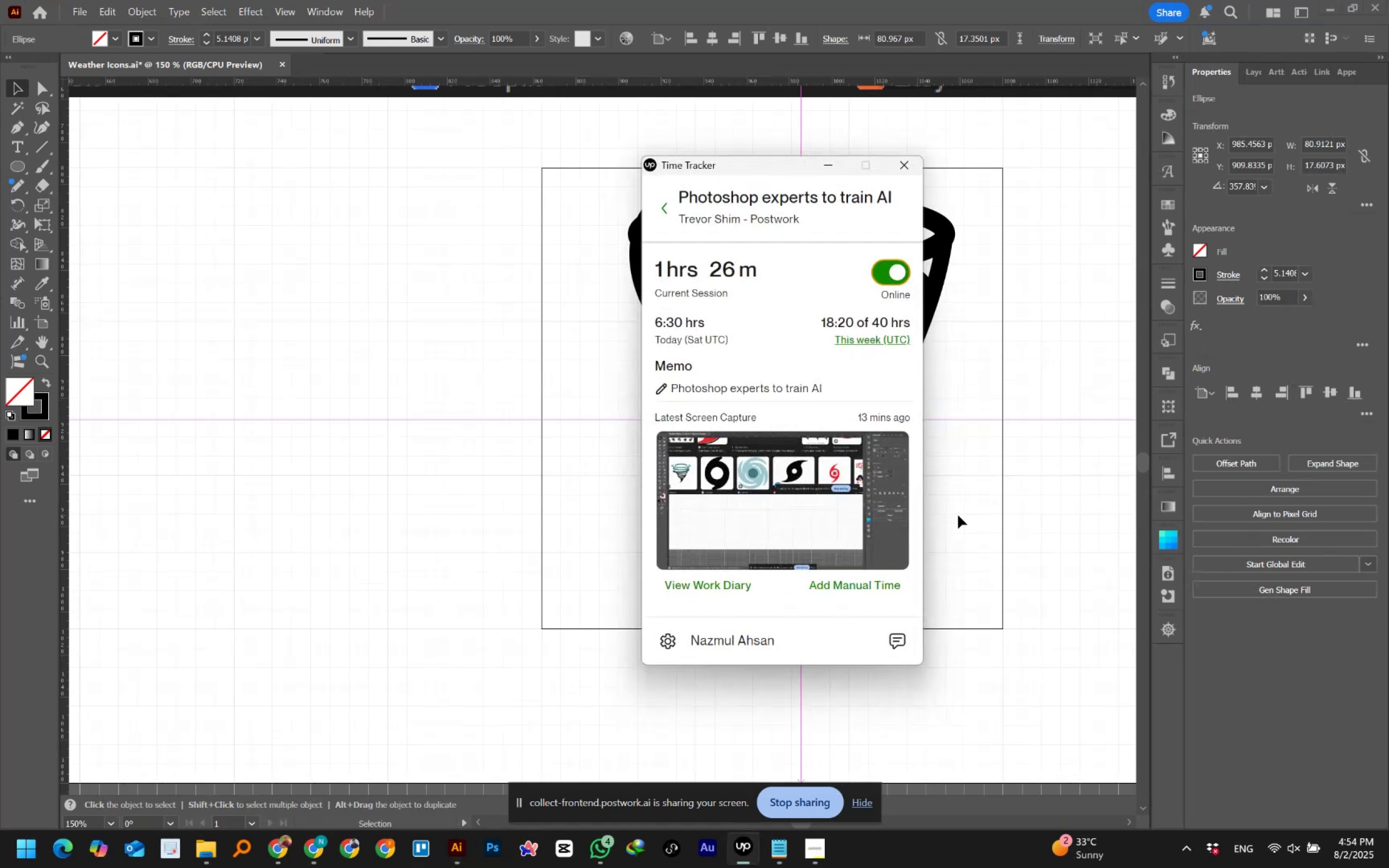 
key(Alt+AltLeft)
 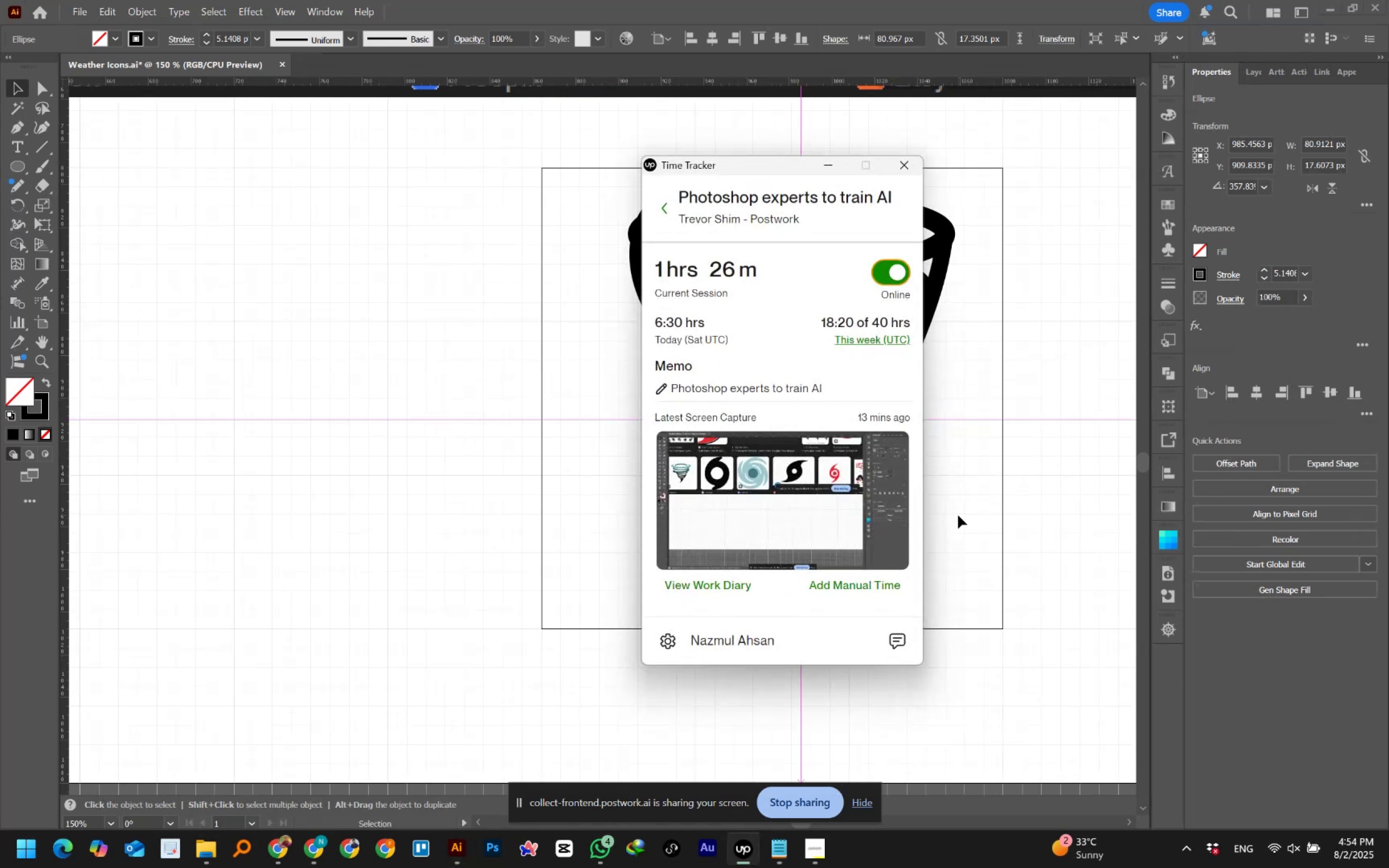 
key(Alt+Tab)
 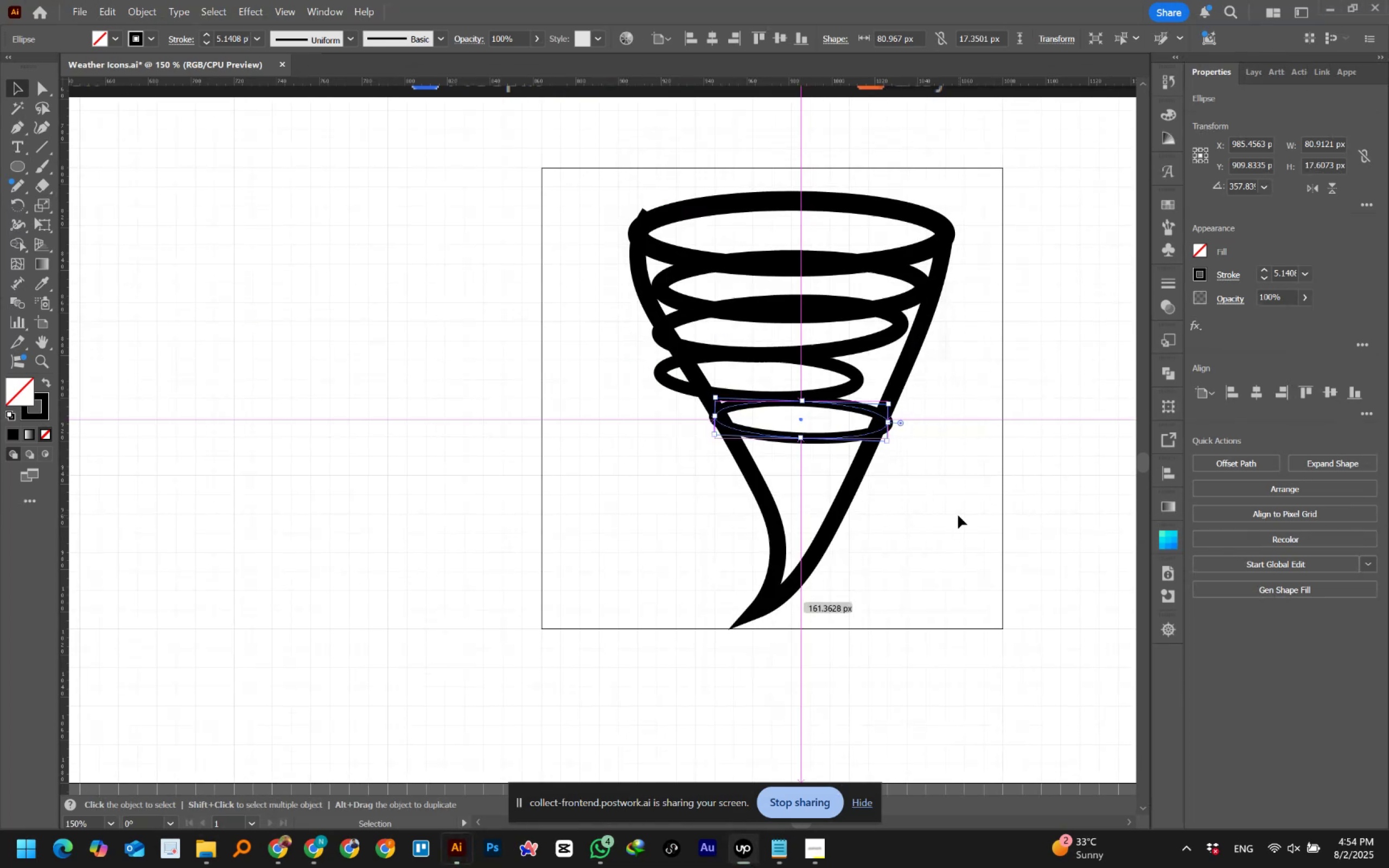 
key(Alt+Tab)
 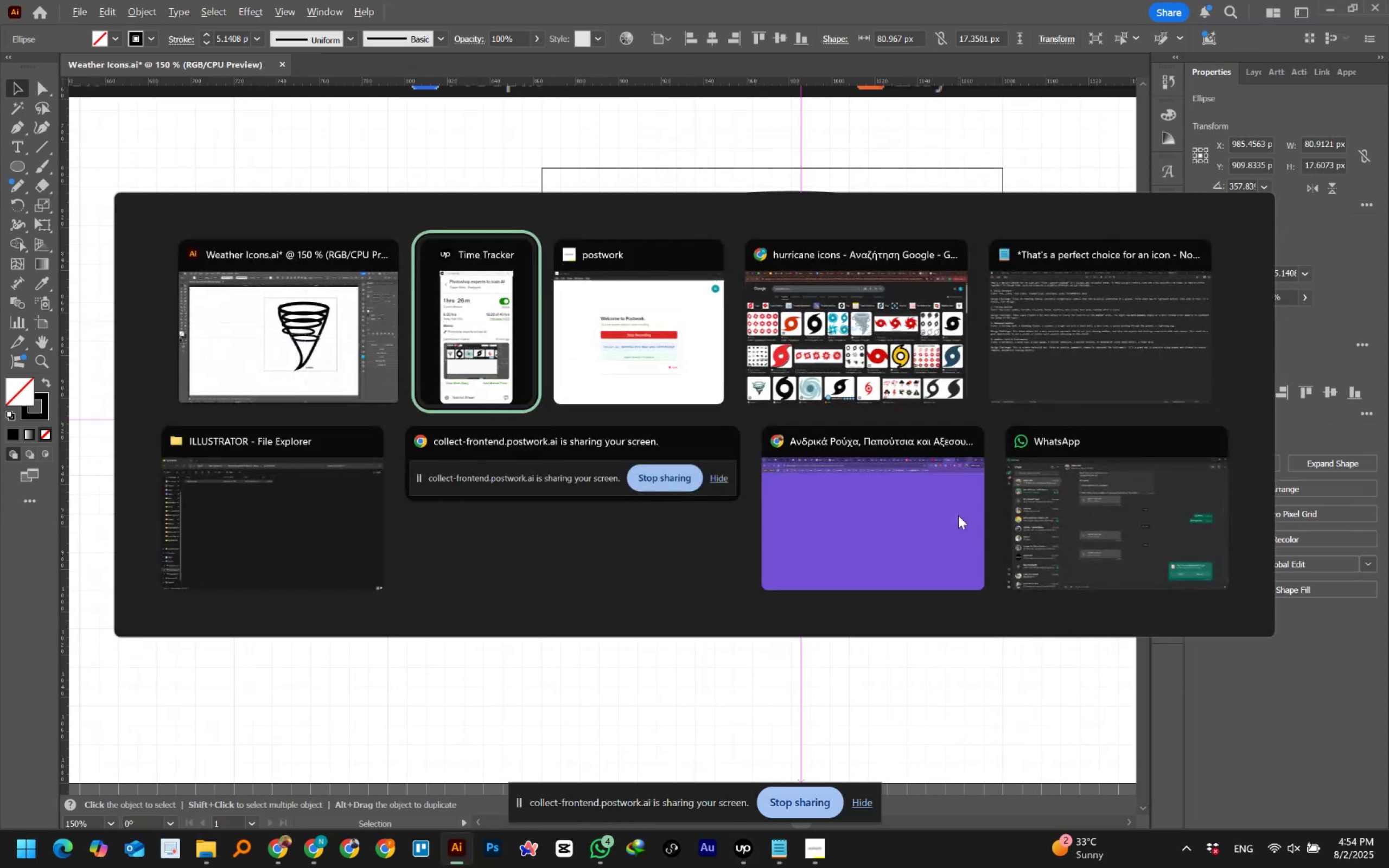 
key(Alt+Tab)
 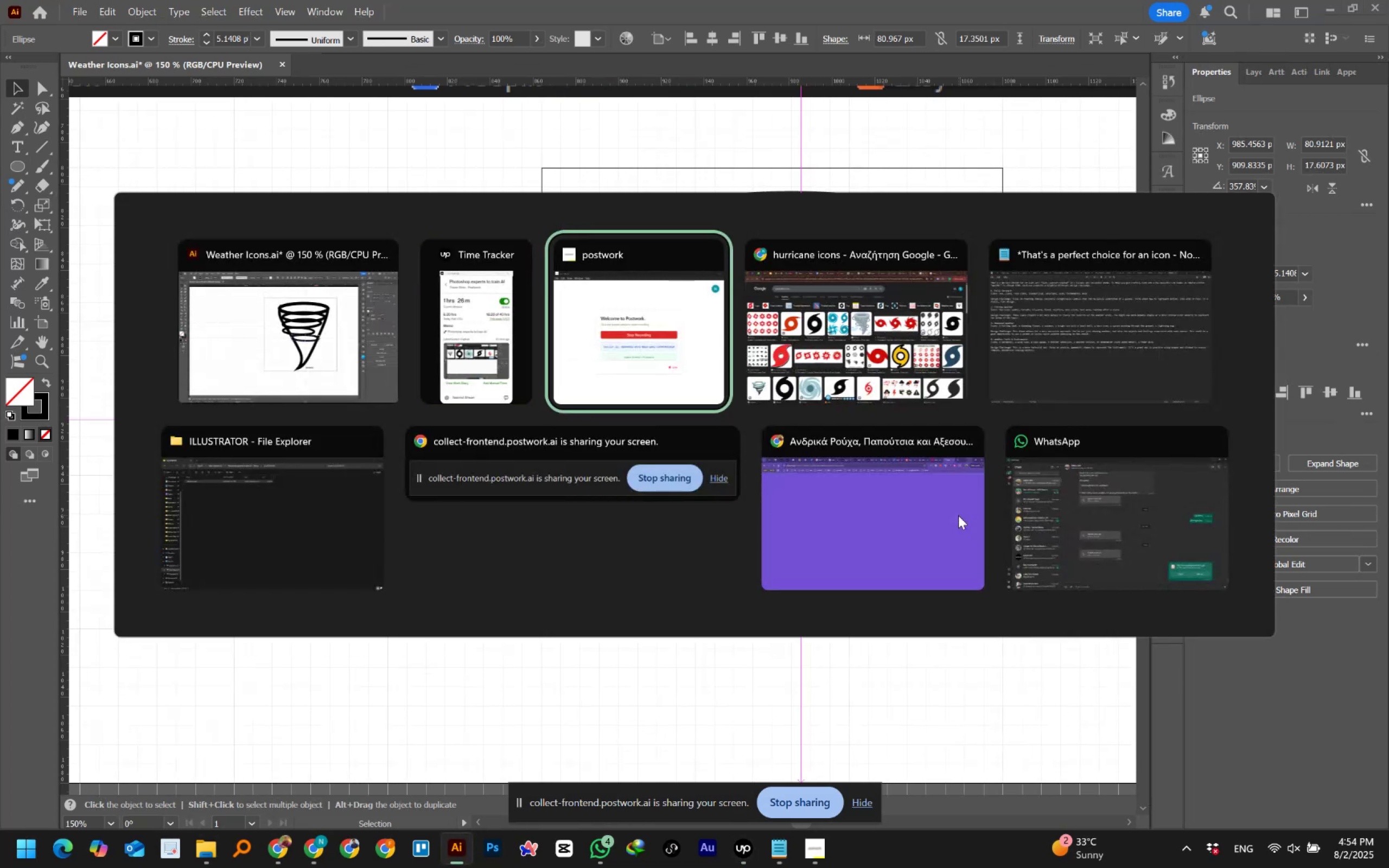 
key(Alt+Tab)
 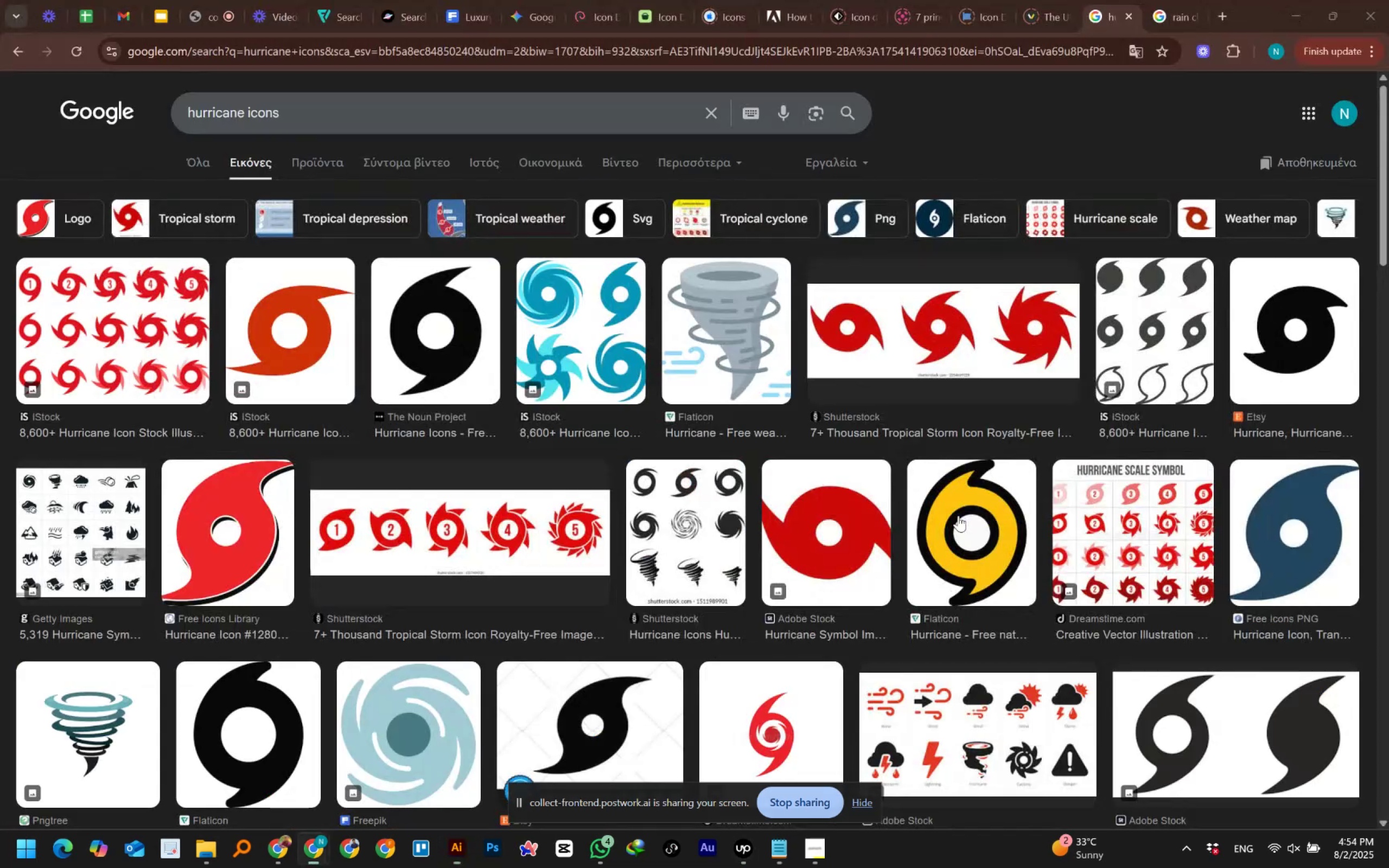 
scroll: coordinate [959, 515], scroll_direction: down, amount: 6.0
 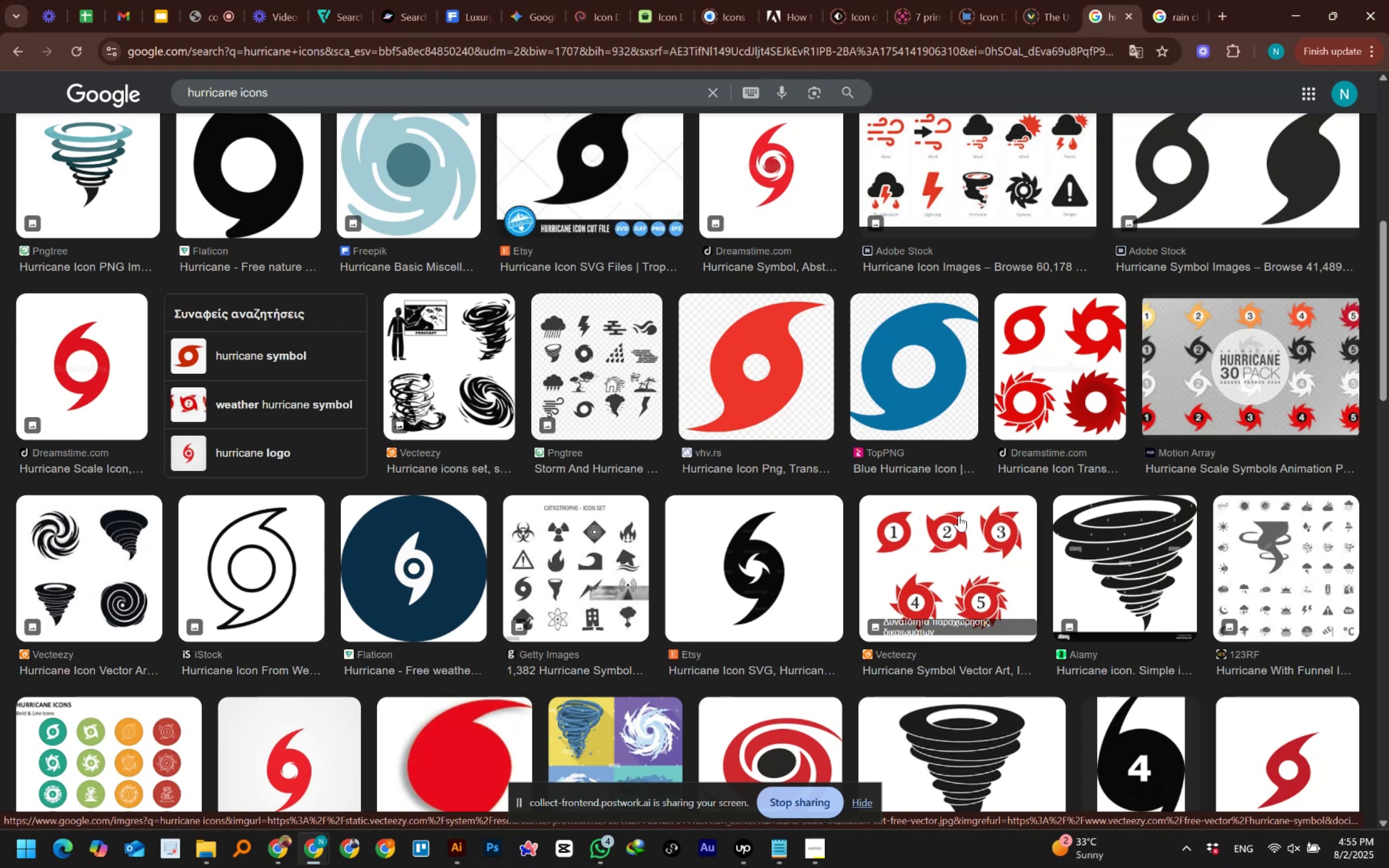 
wait(45.3)
 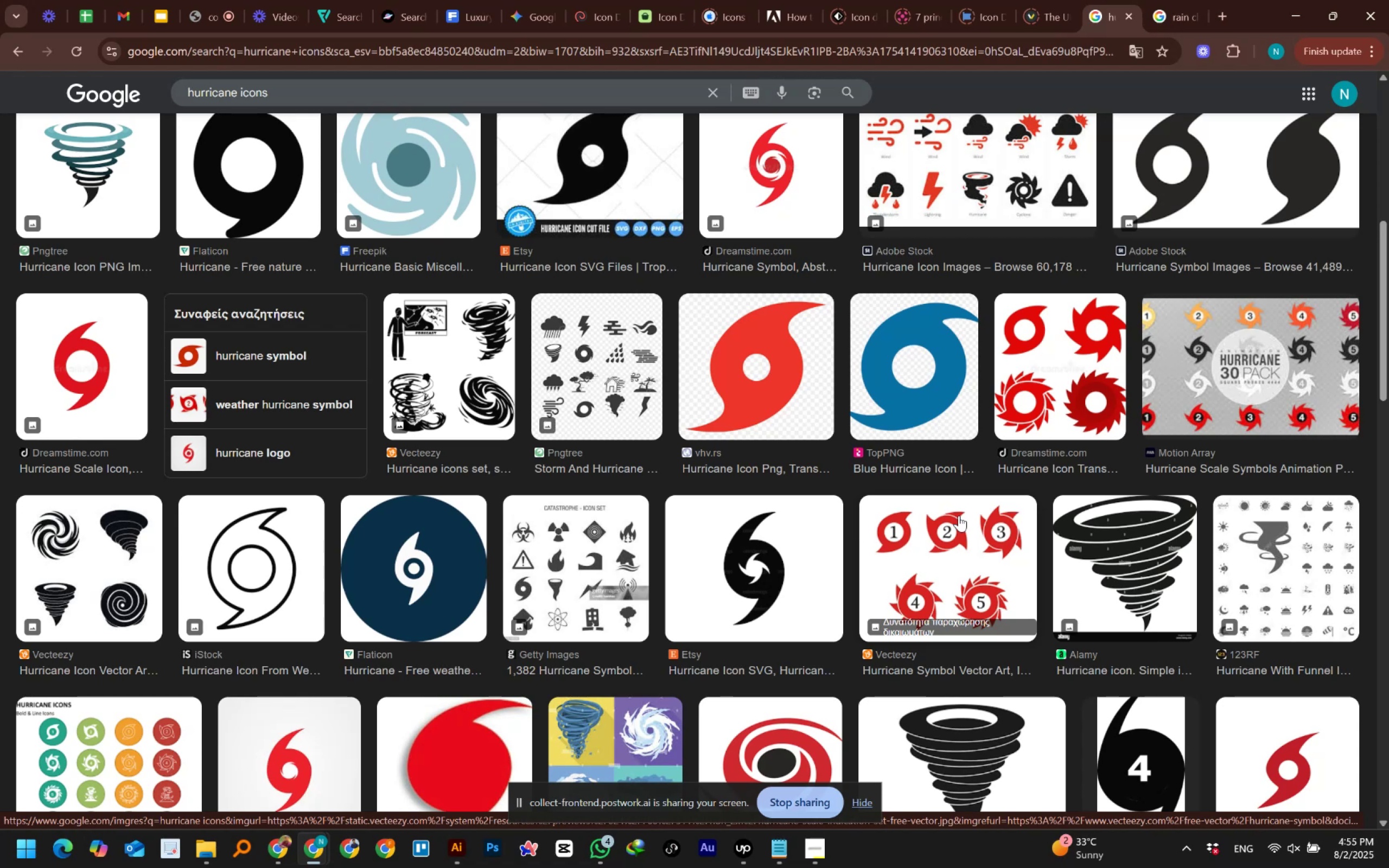 
scroll: coordinate [916, 492], scroll_direction: down, amount: 1.0
 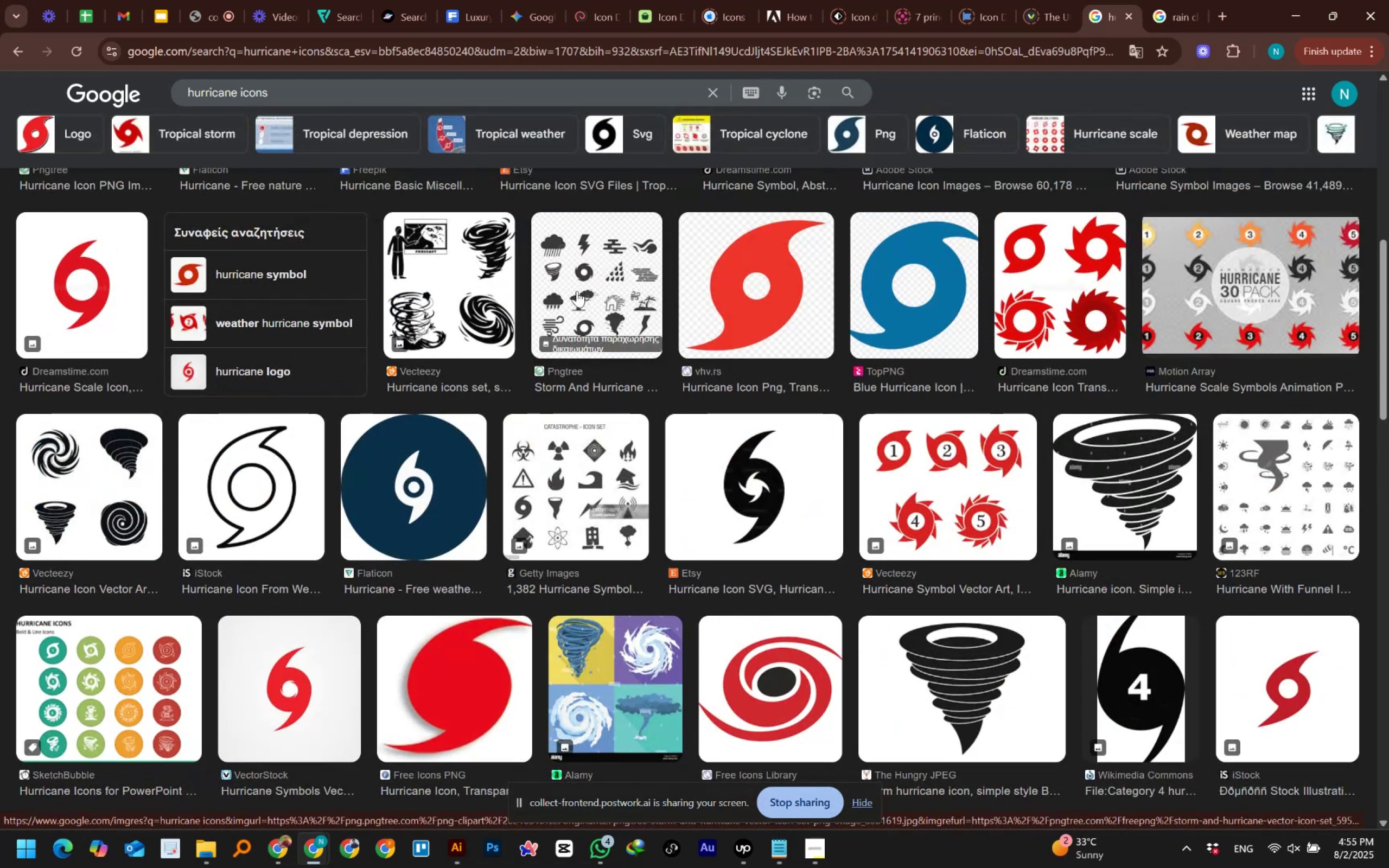 
left_click([473, 271])
 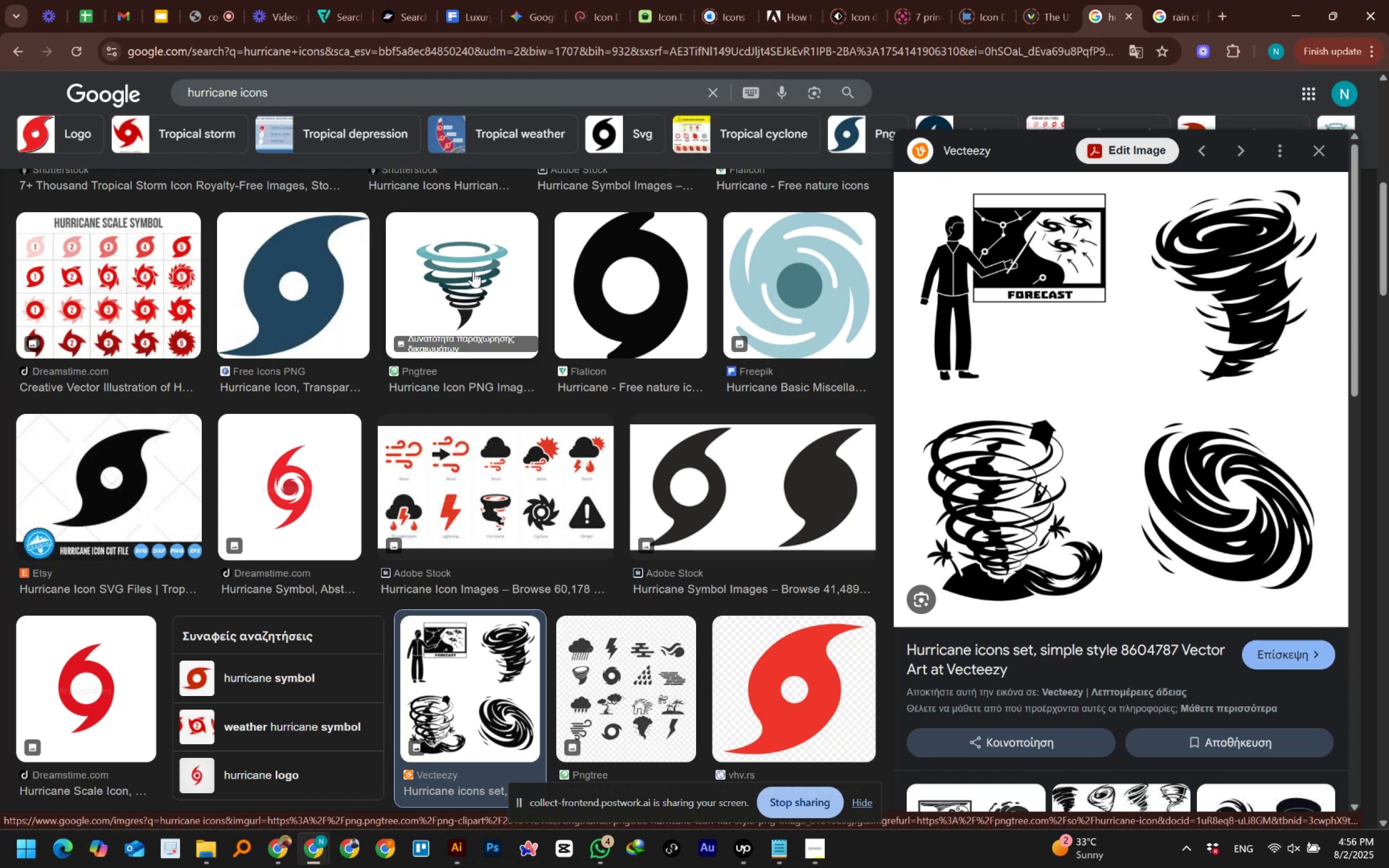 